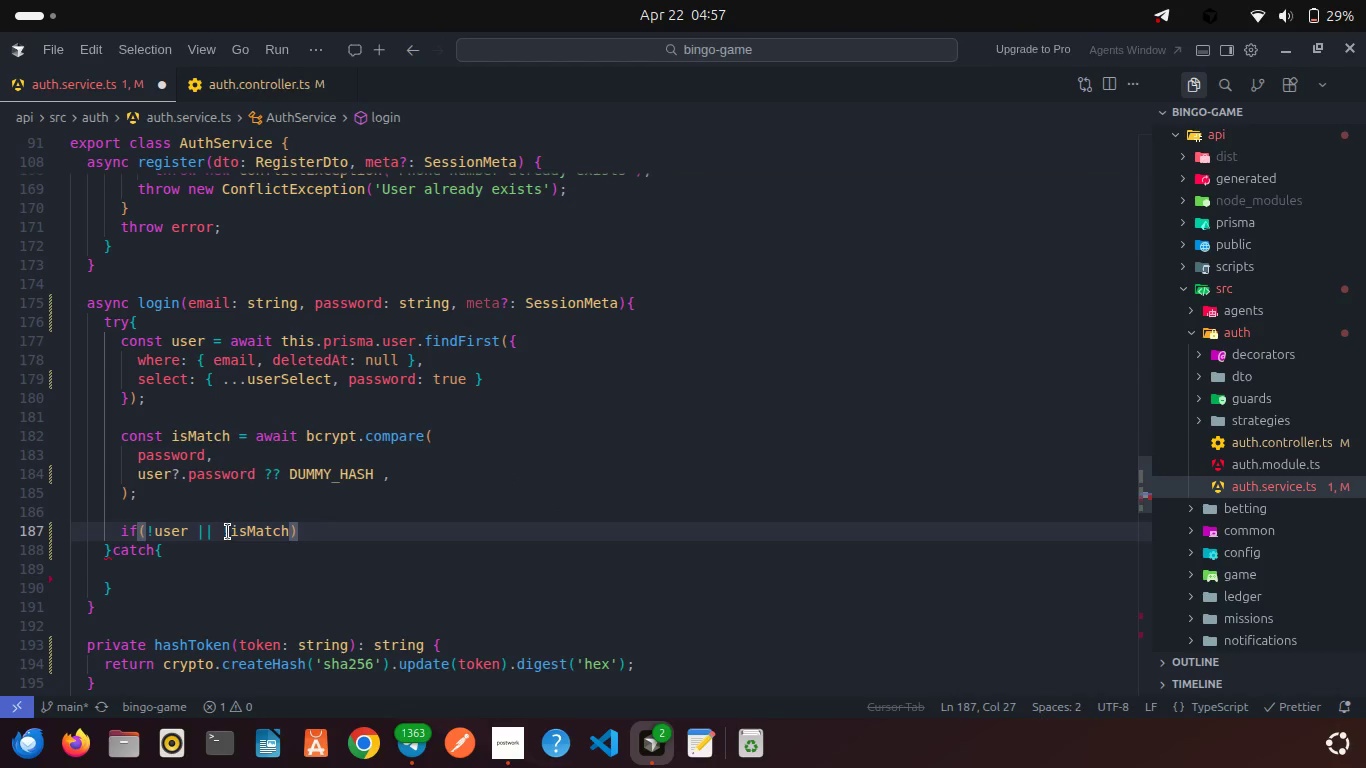 
key(Shift+0)
 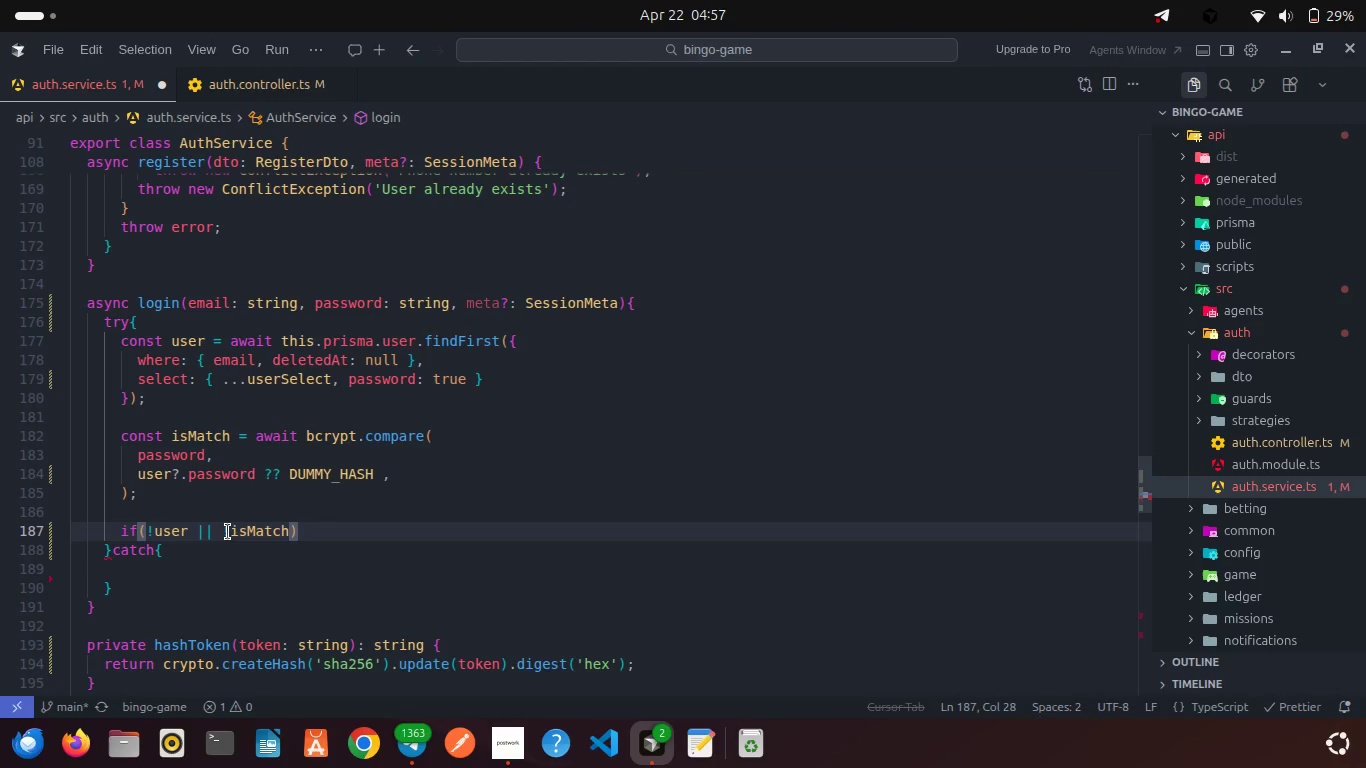 
key(Shift+ShiftRight)
 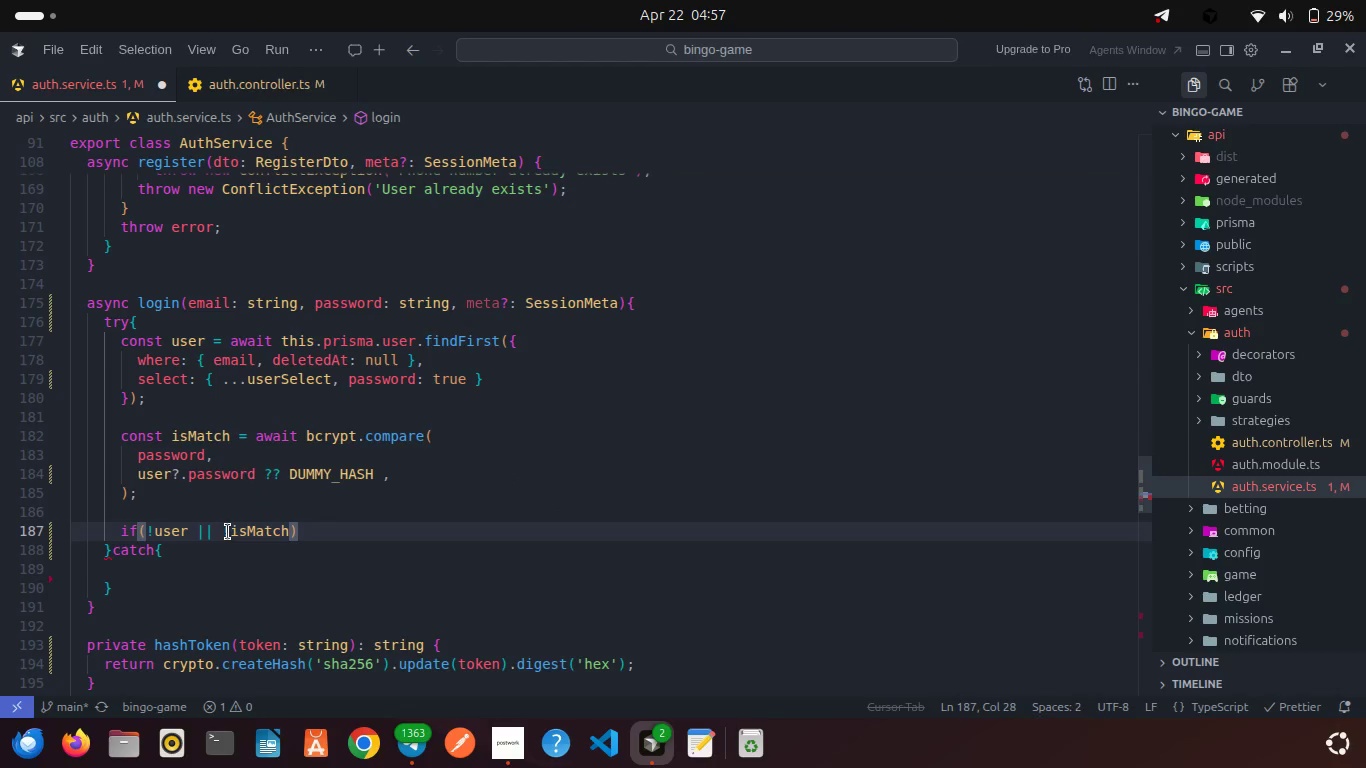 
key(Shift+BracketLeft)
 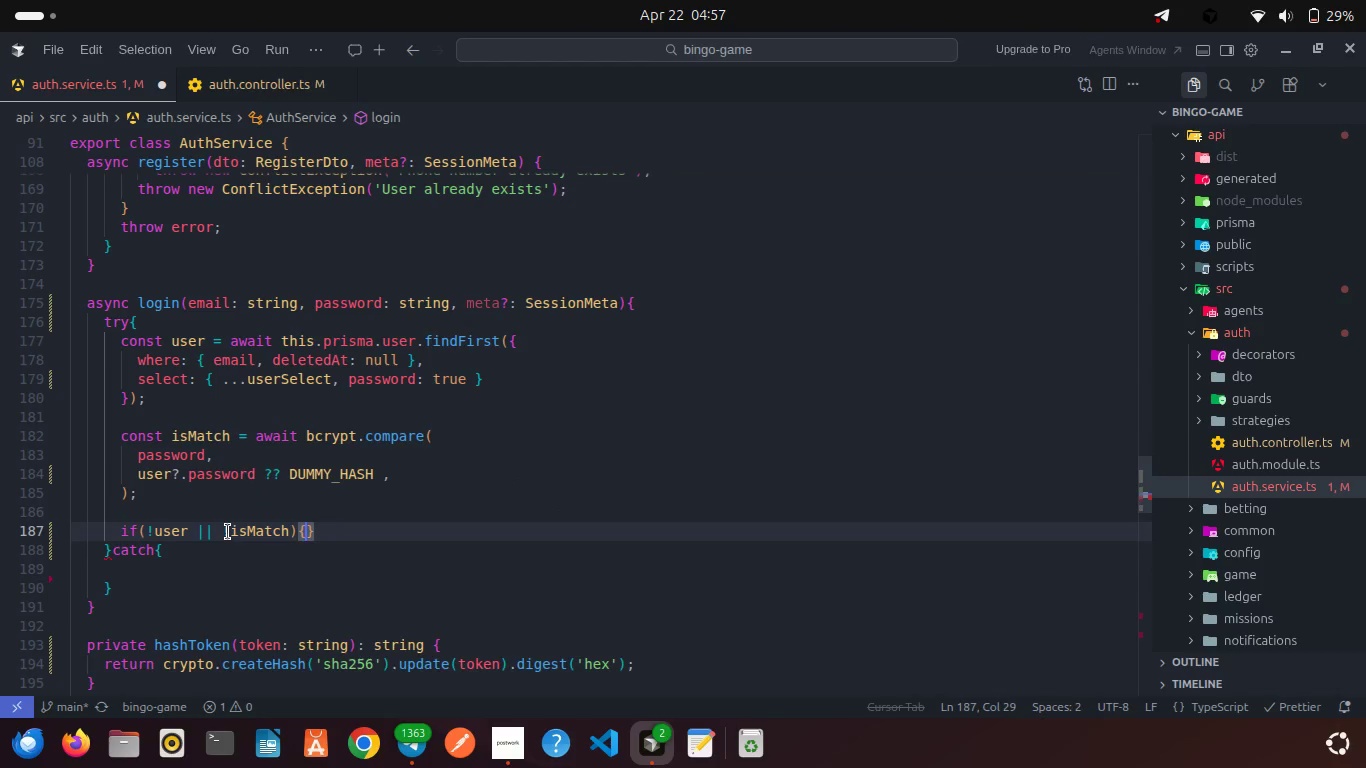 
key(Enter)
 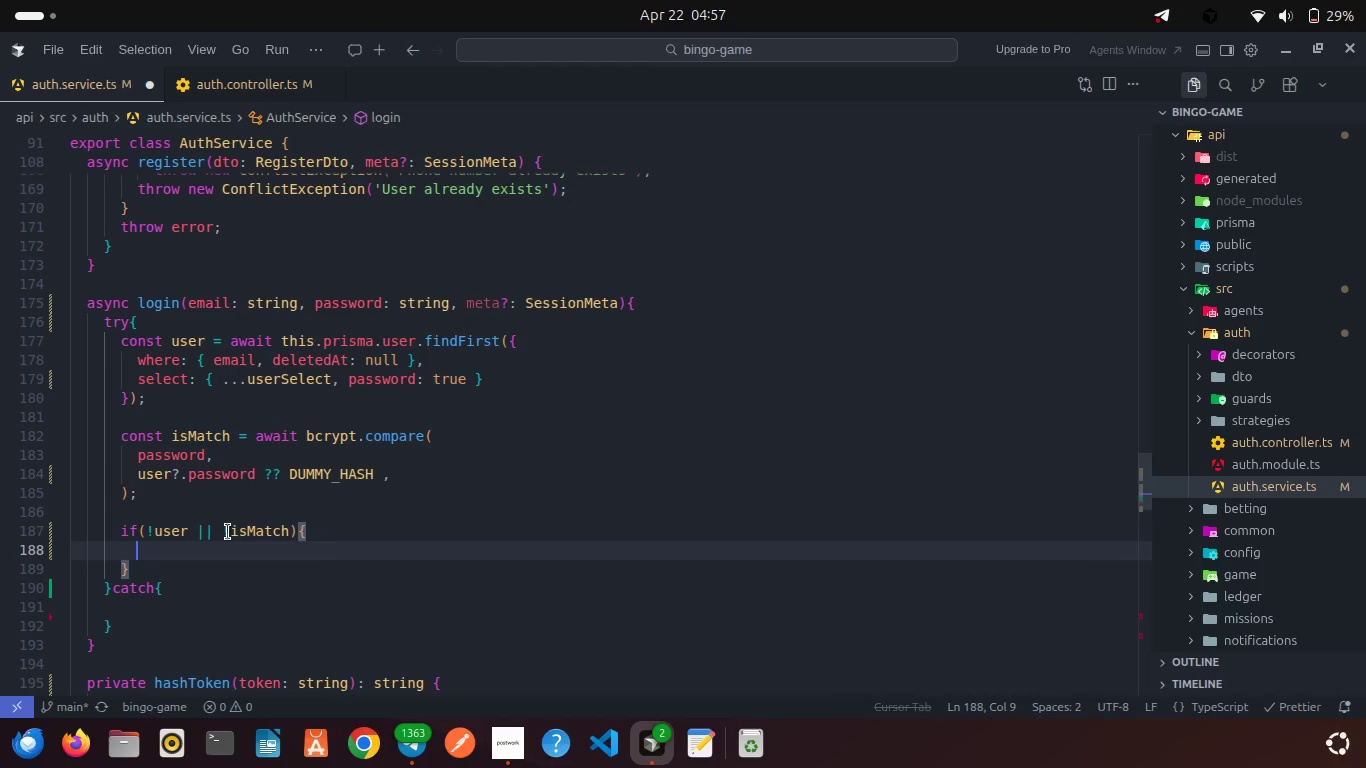 
type(thr)
 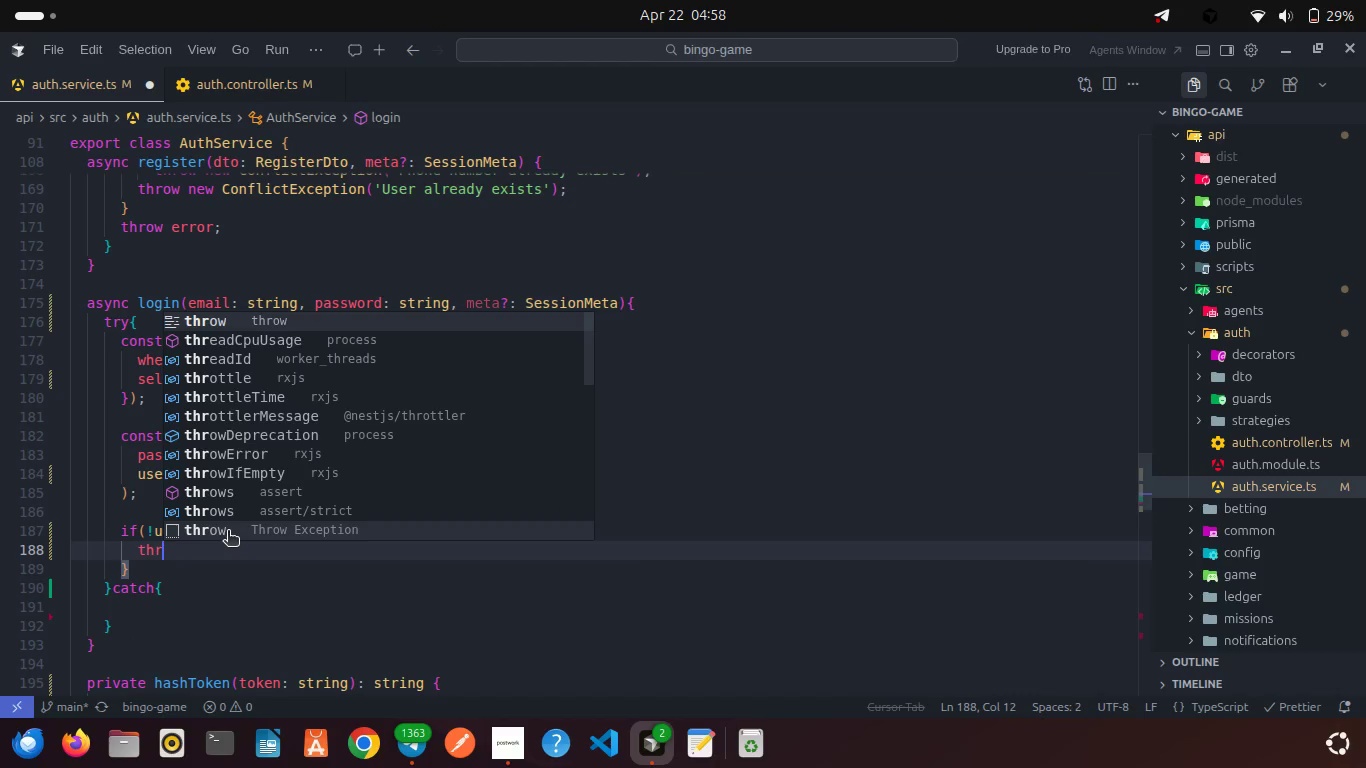 
key(Enter)
 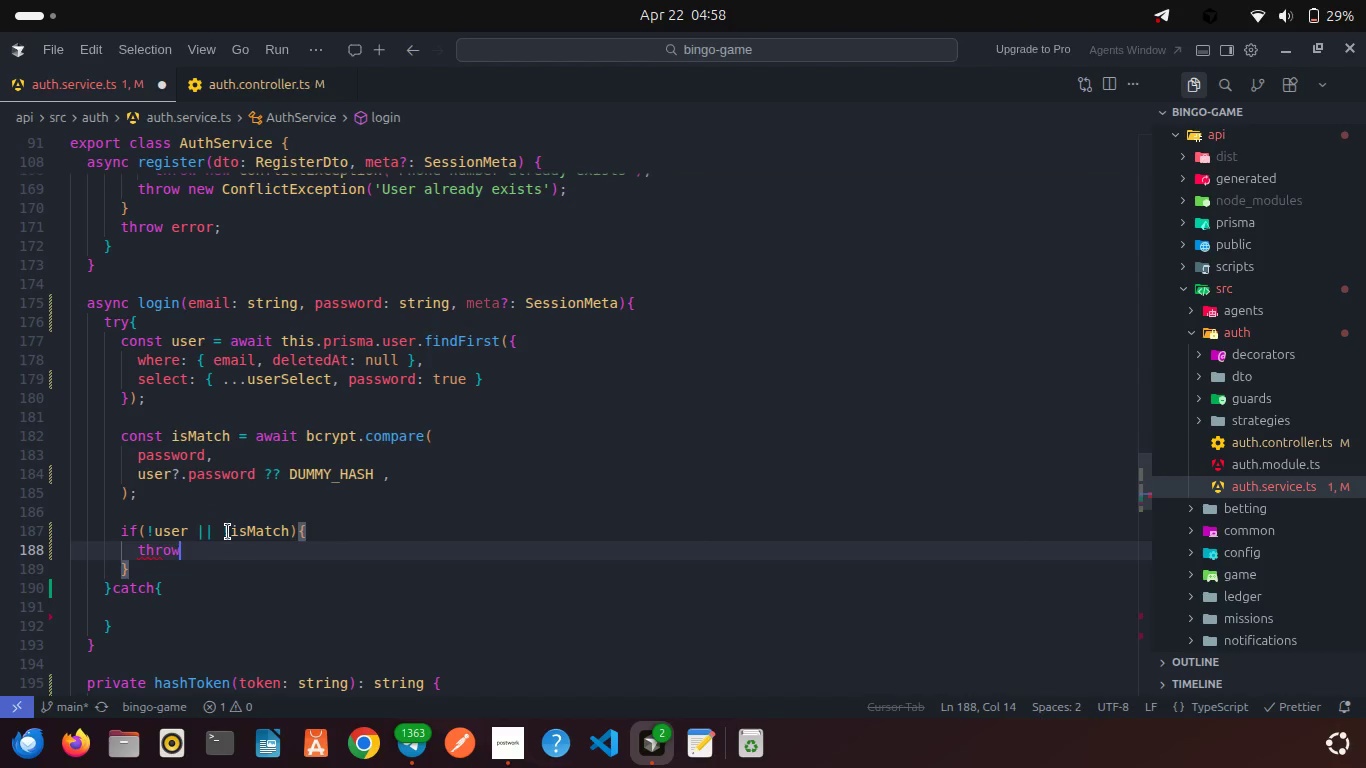 
type( new)
 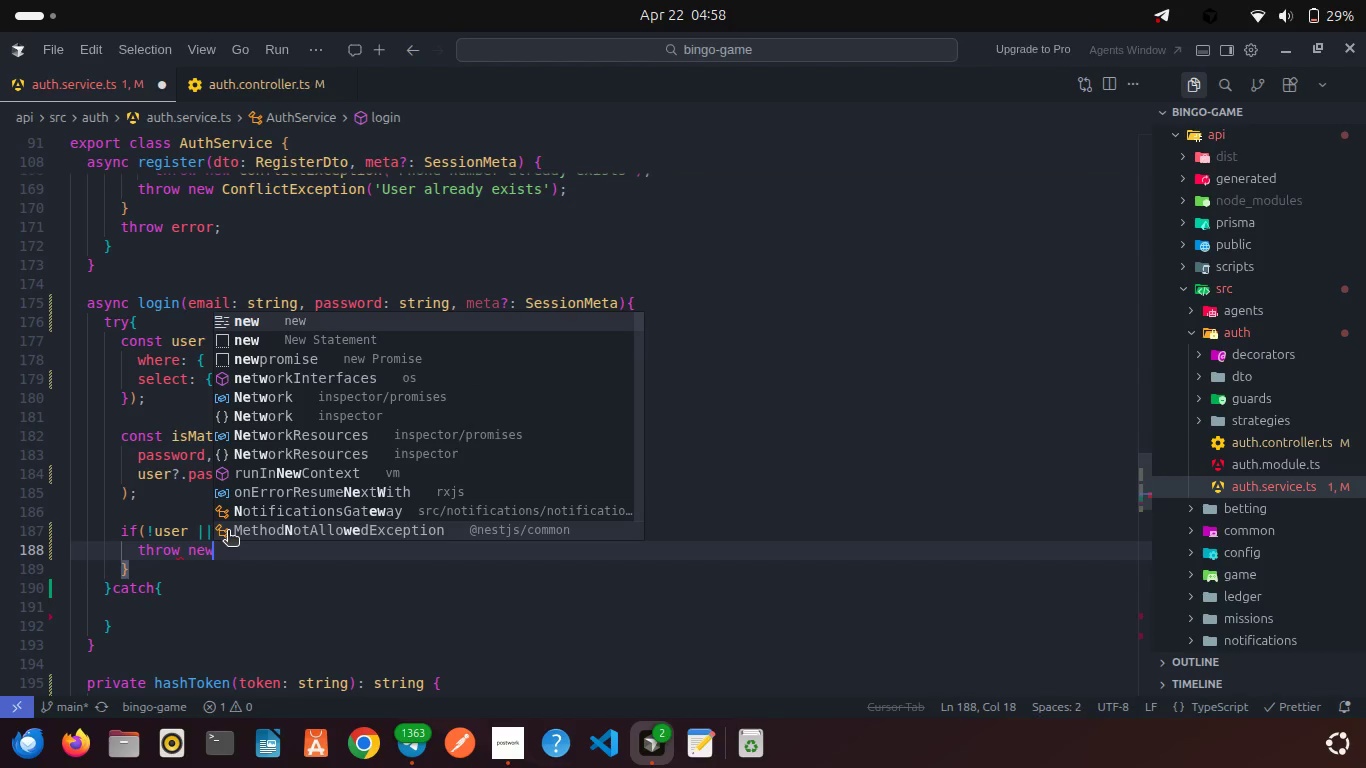 
key(Enter)
 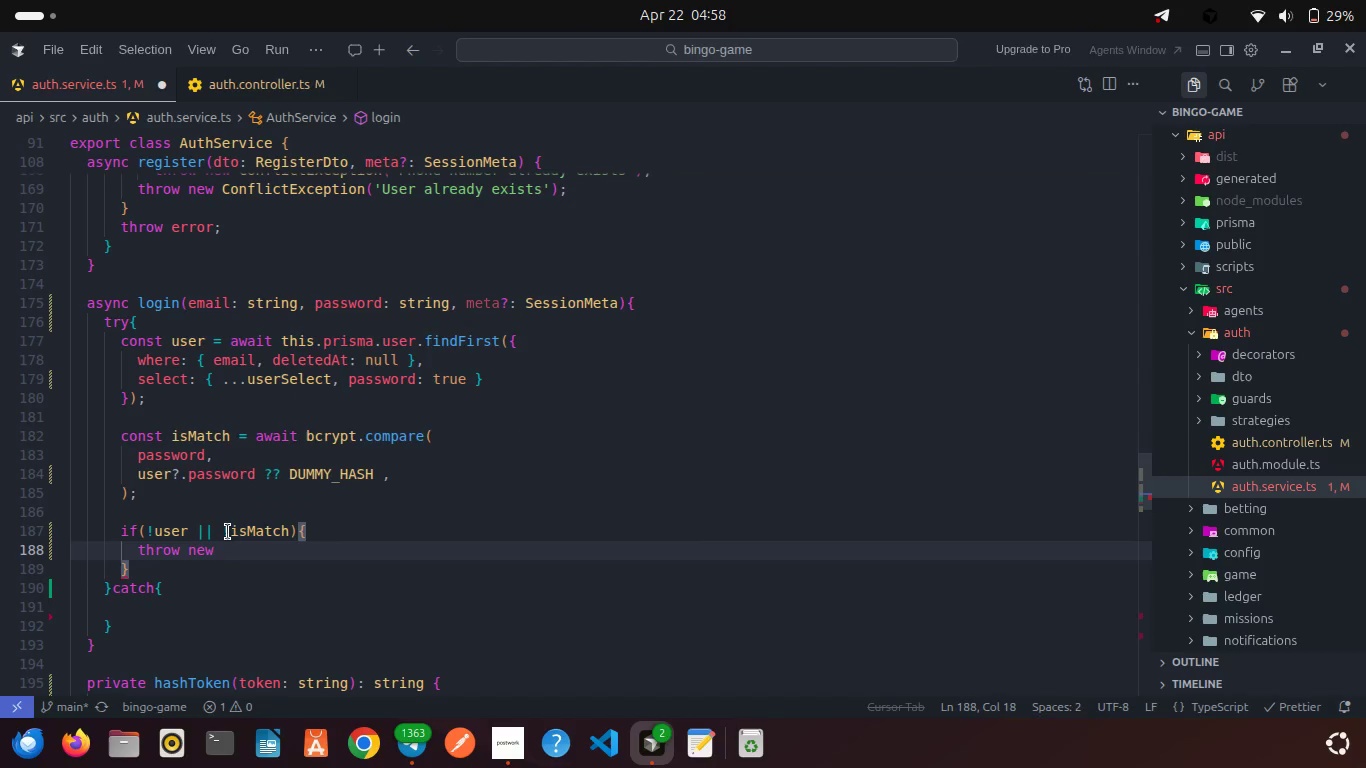 
type( Un)
 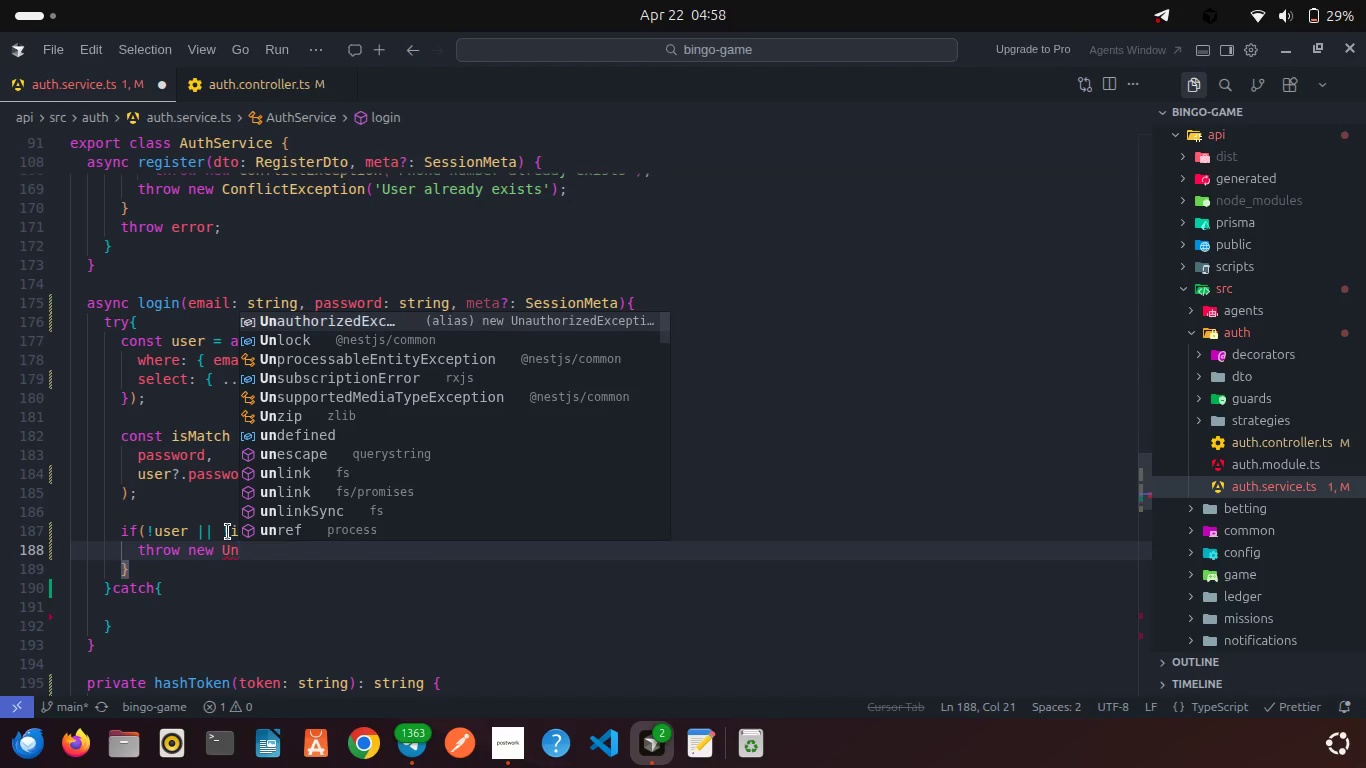 
key(Enter)
 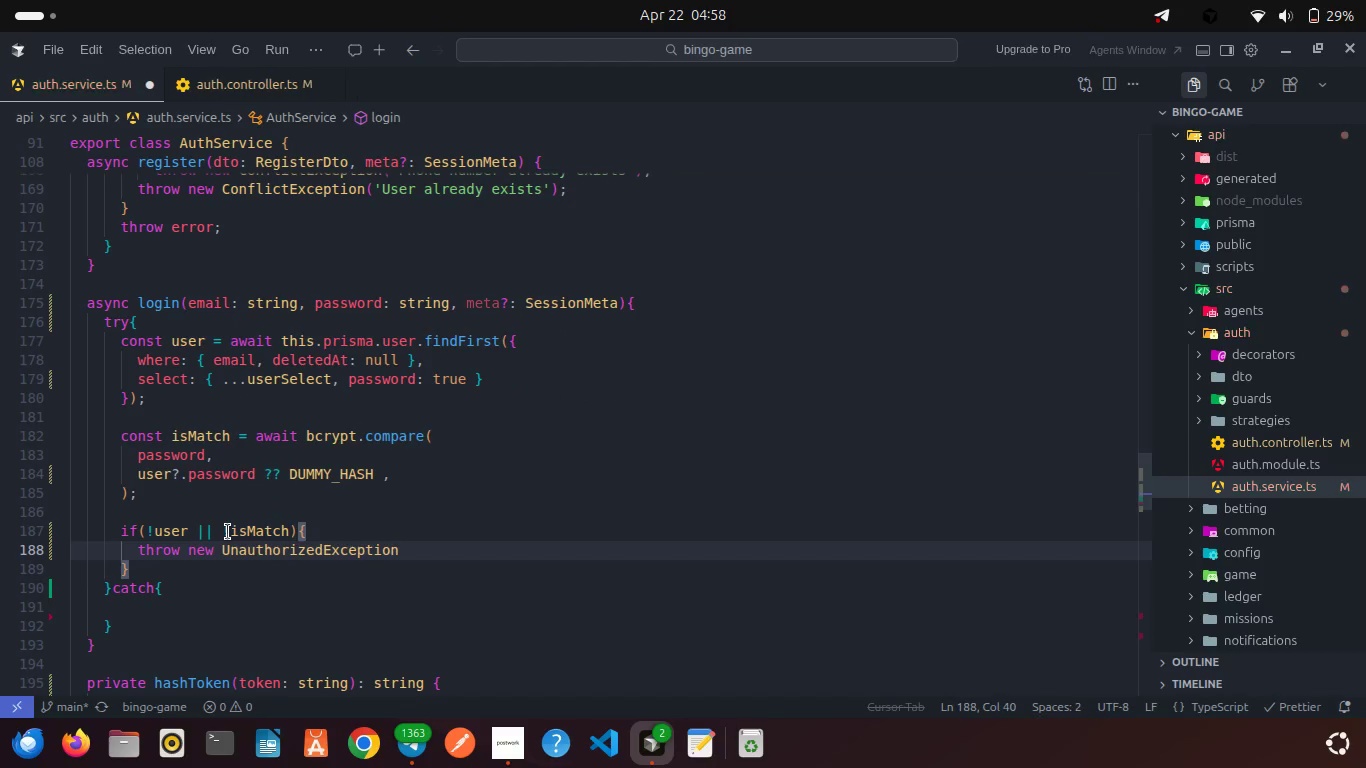 
type(('Email not verified)
 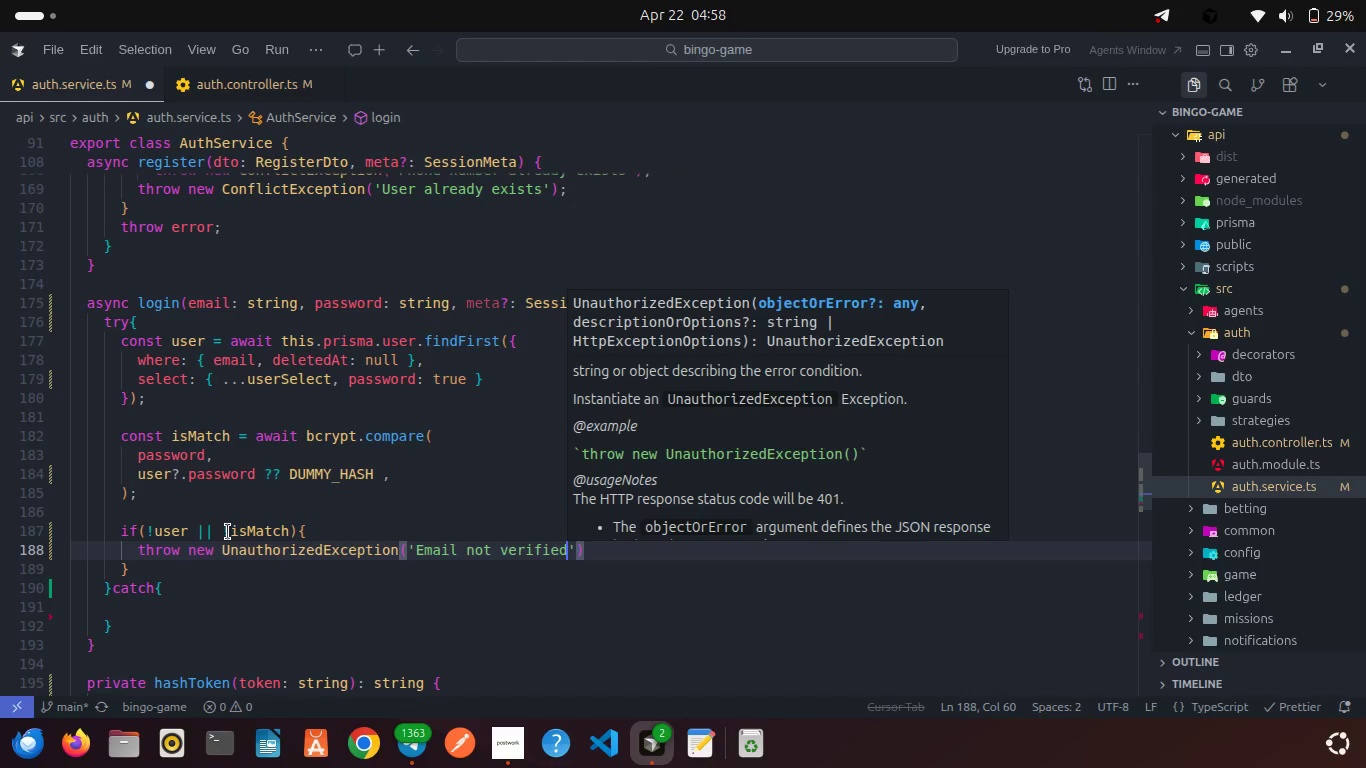 
key(ArrowRight)
 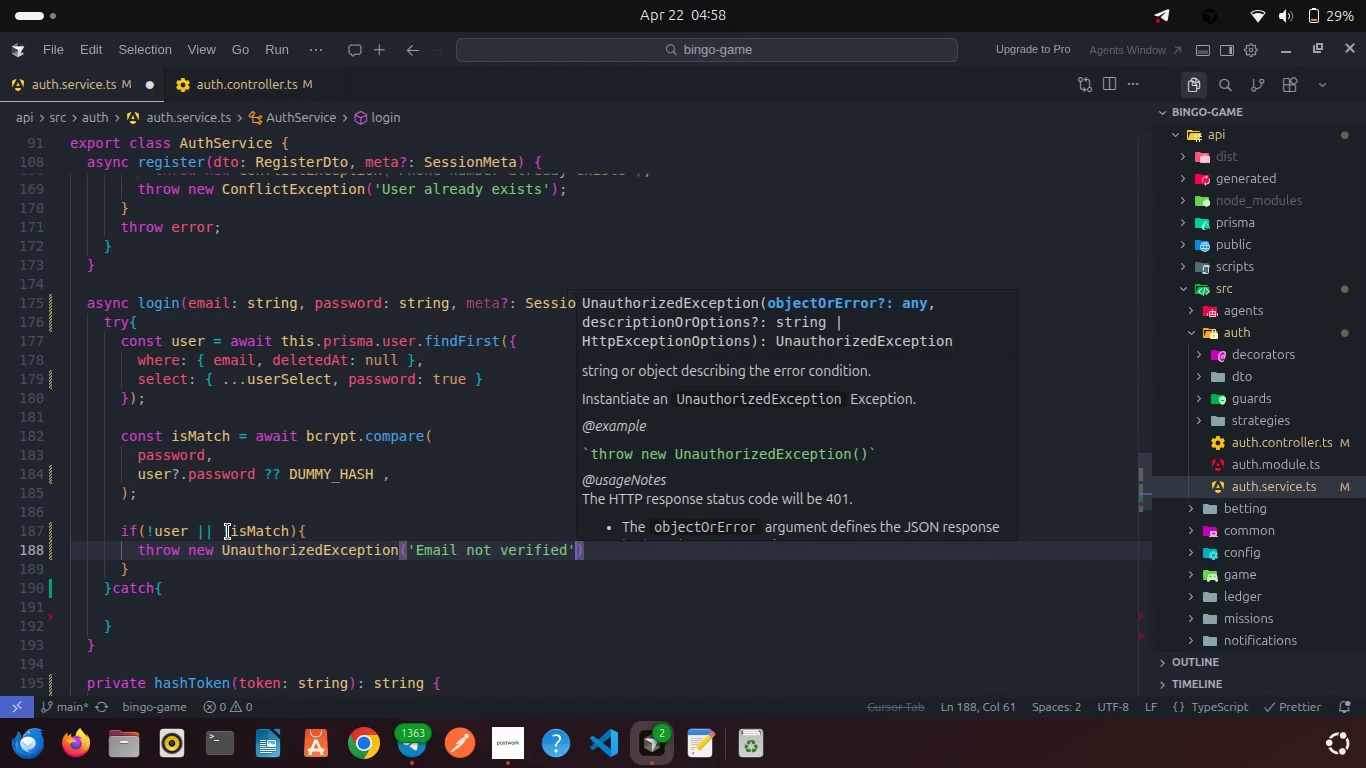 
key(ArrowRight)
 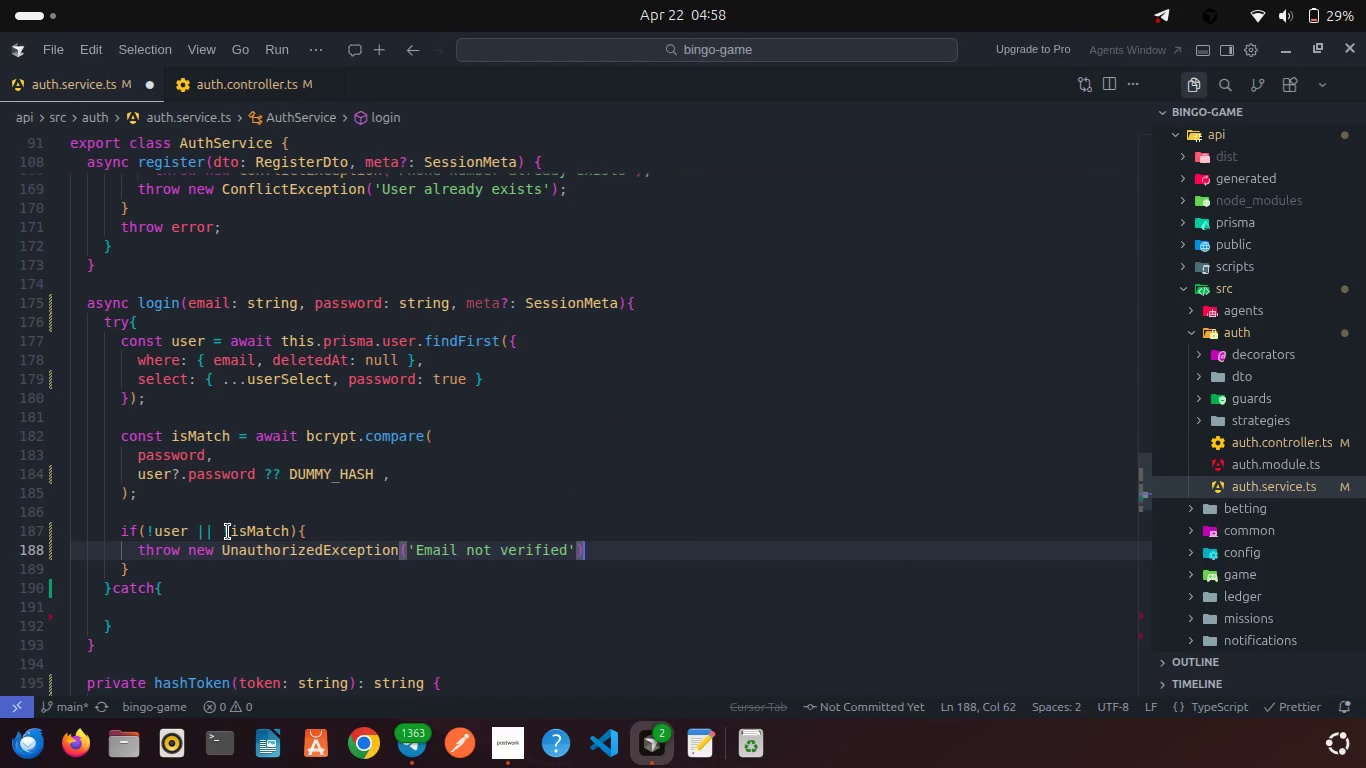 
key(ArrowRight)
 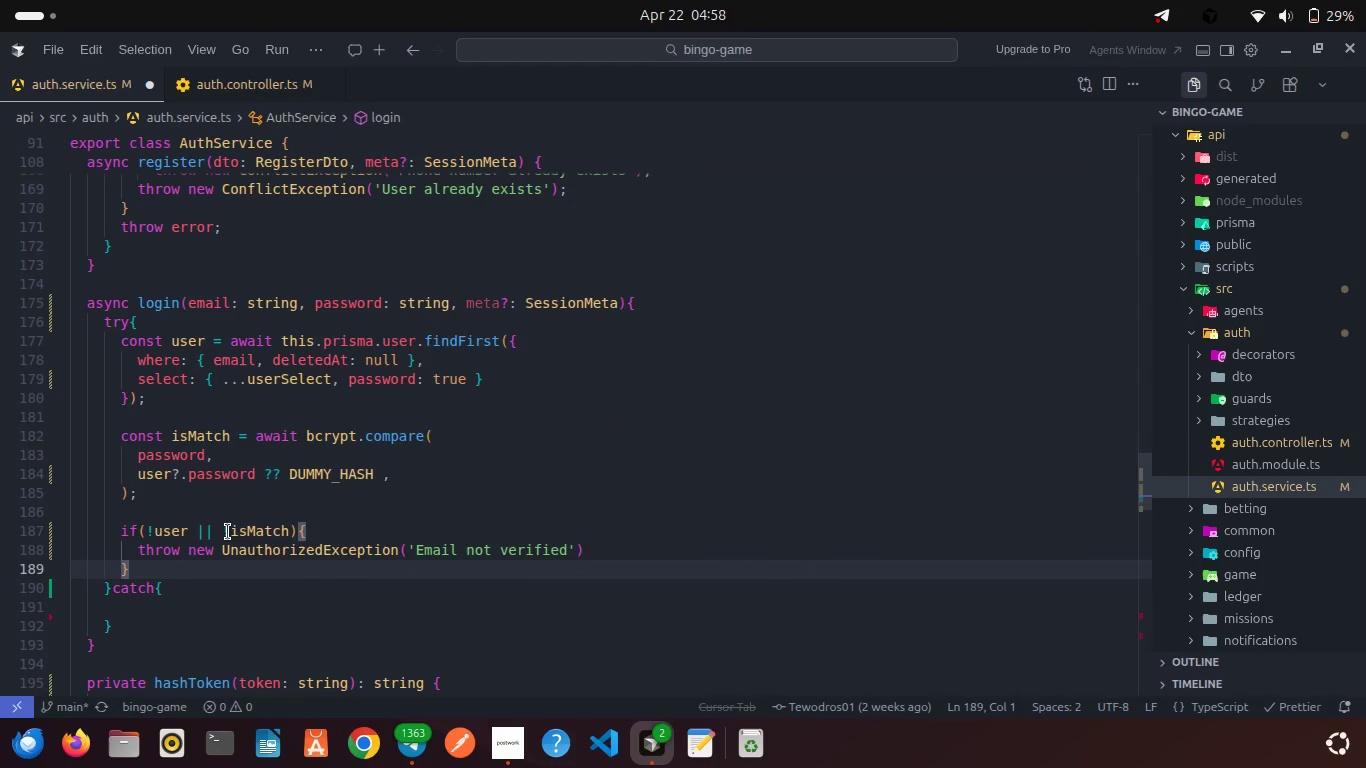 
key(ArrowLeft)
 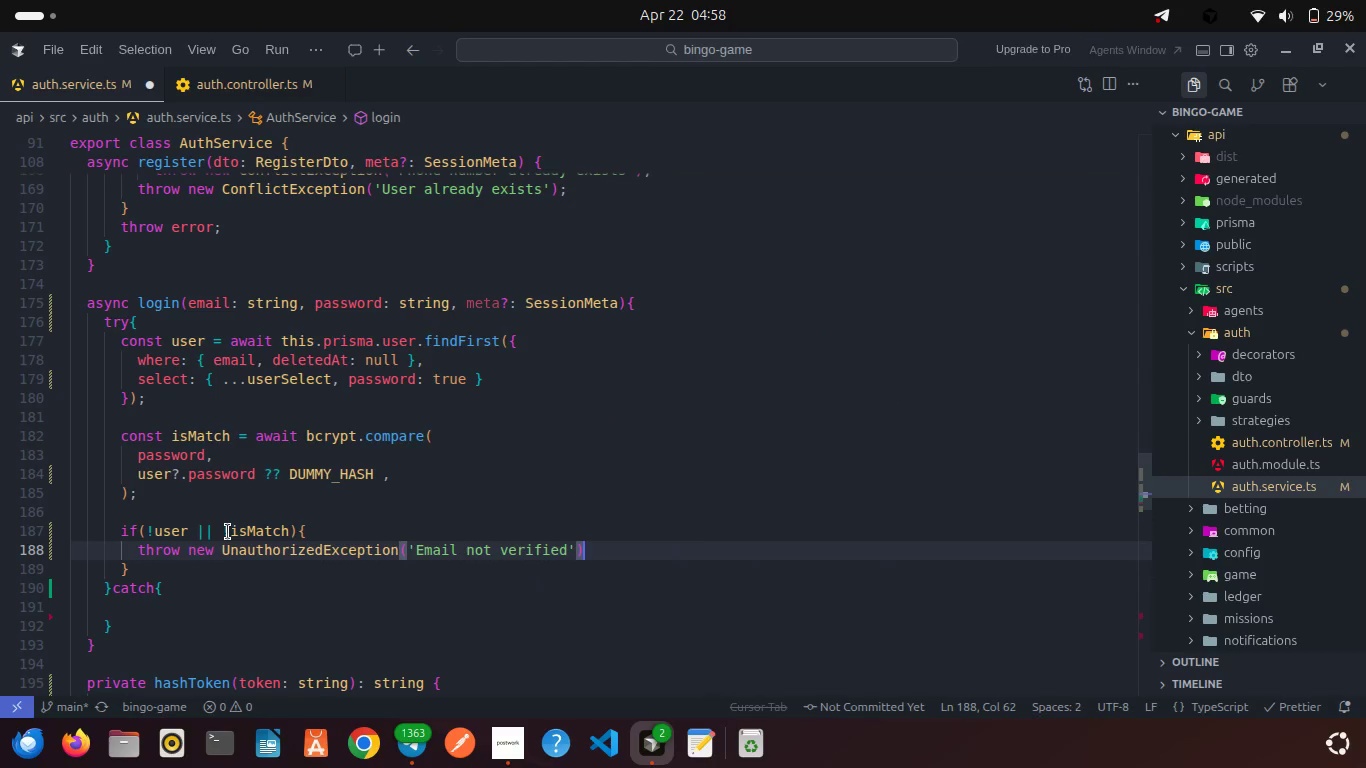 
key(Semicolon)
 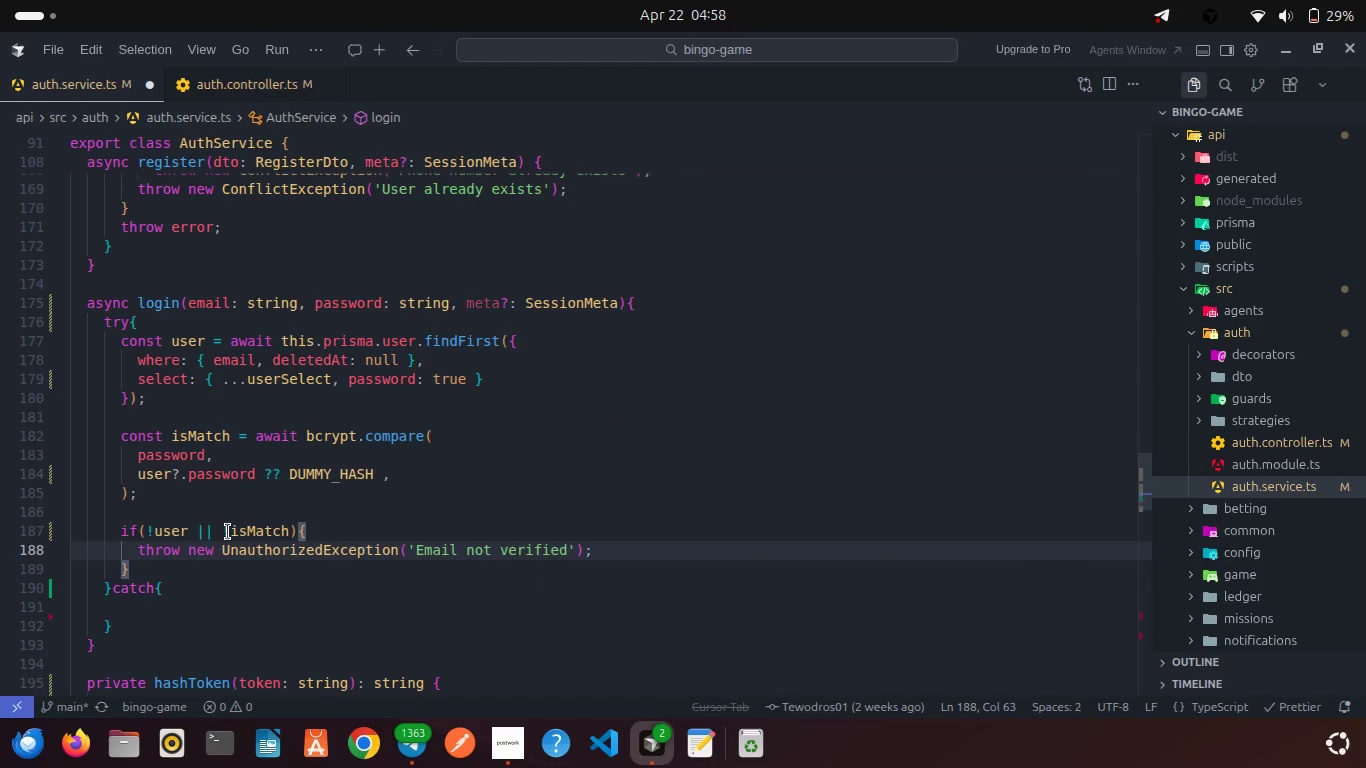 
key(Enter)
 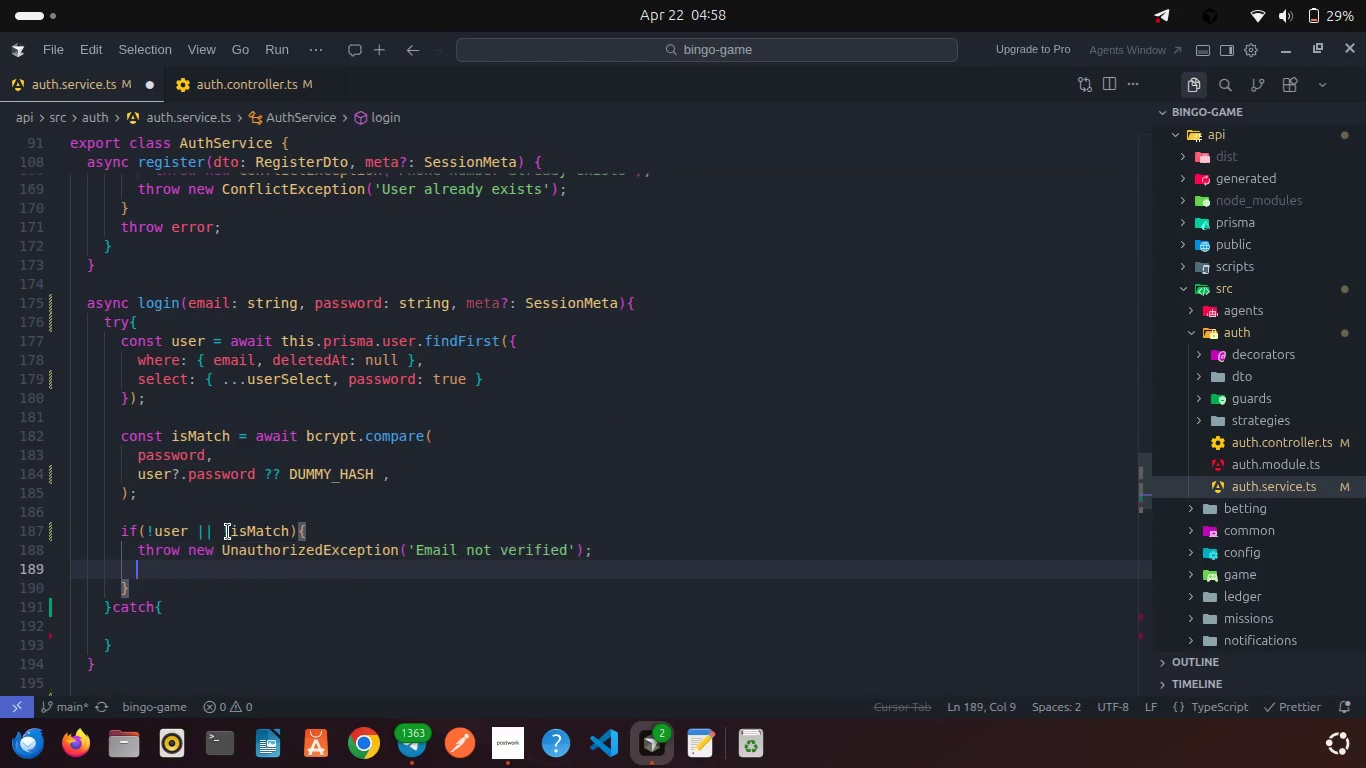 
key(Enter)
 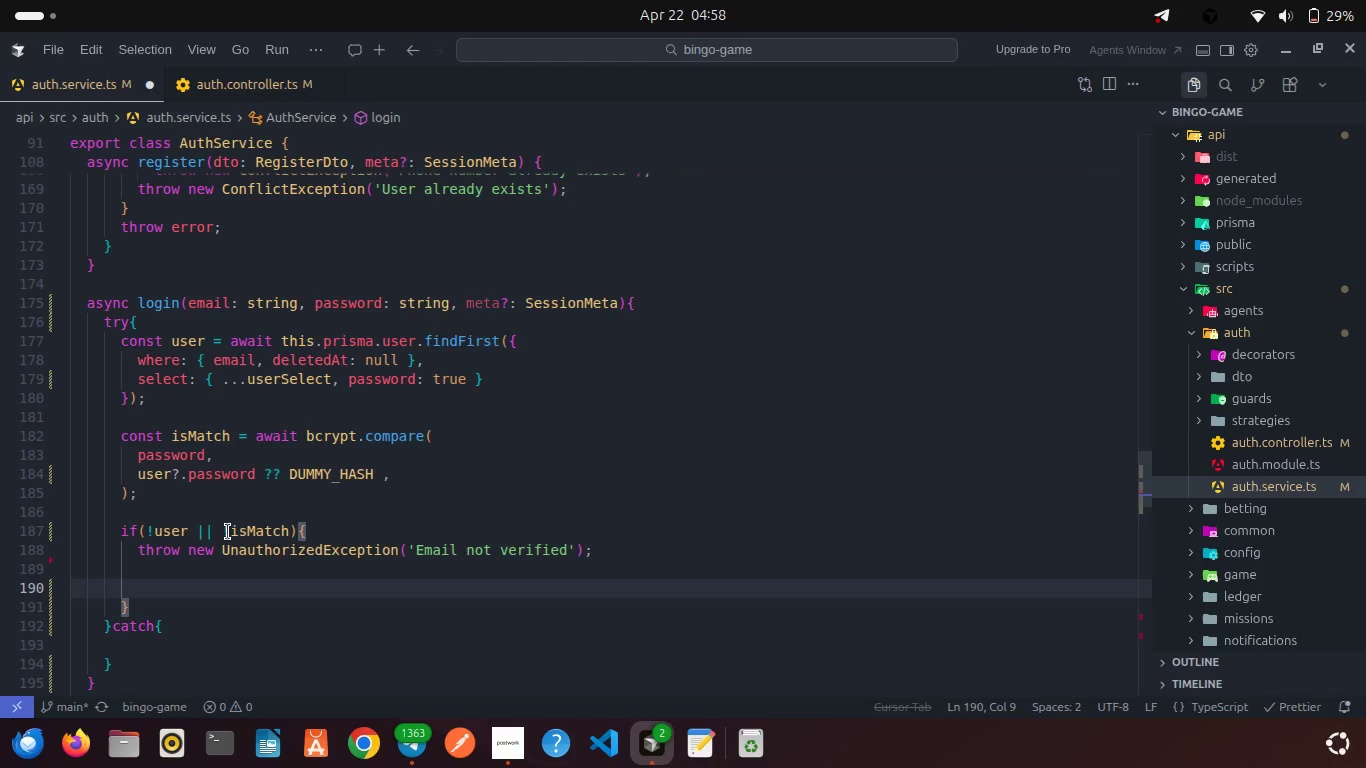 
key(Control+Z)
 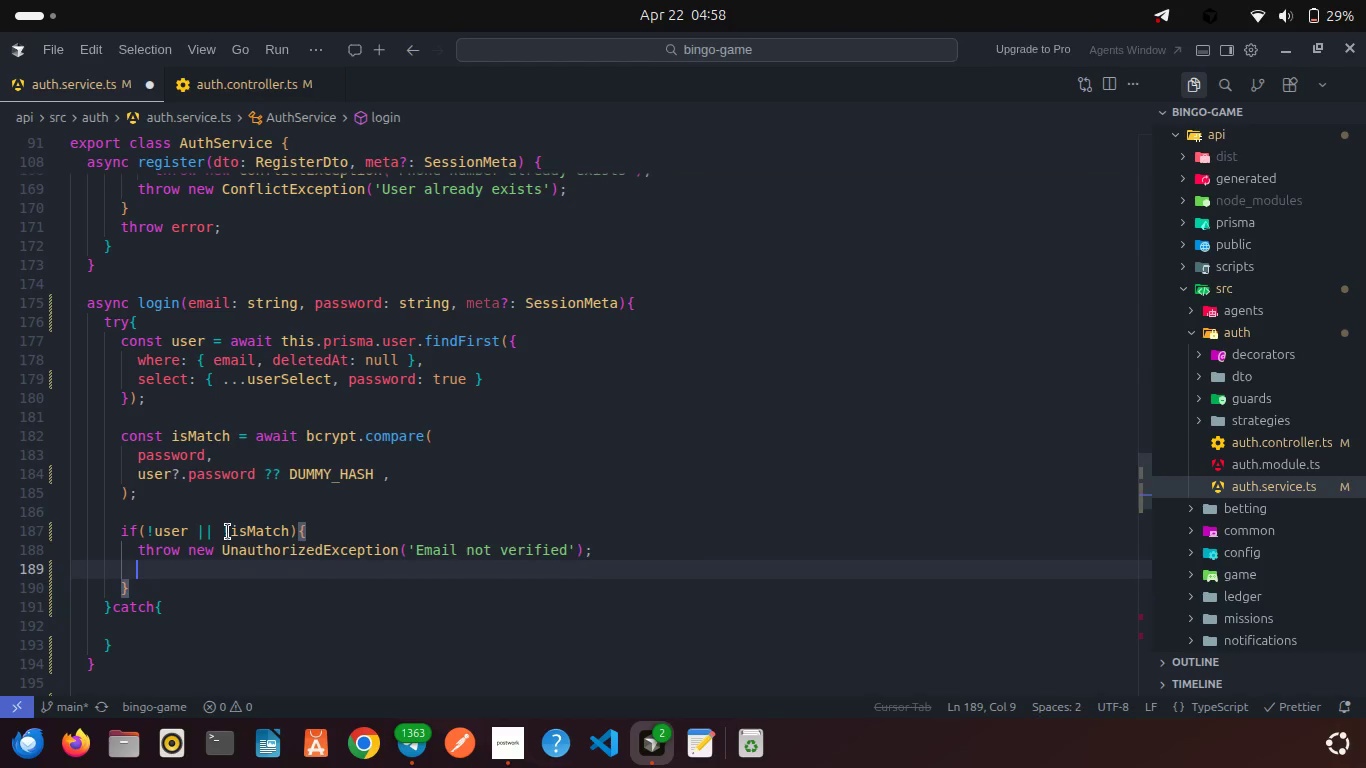 
key(Control+Z)
 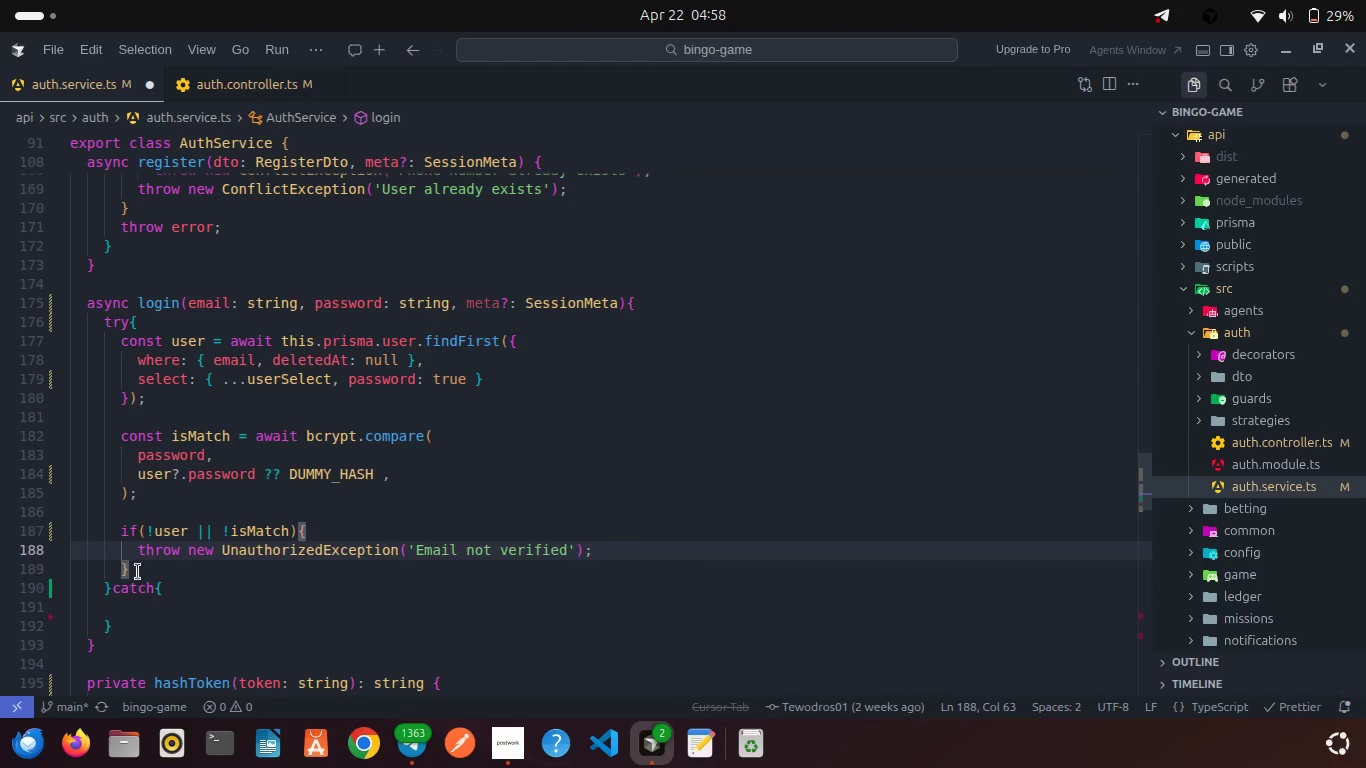 
left_click([158, 571])
 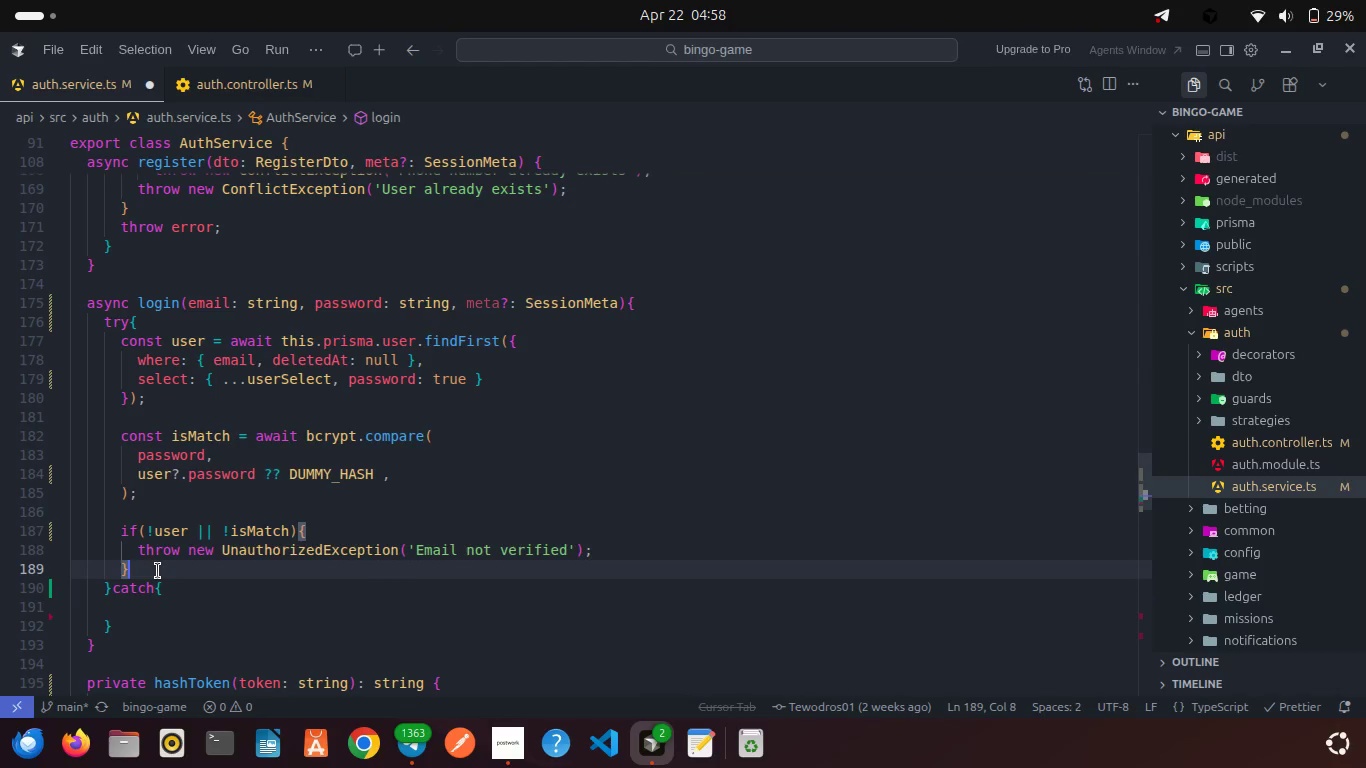 
key(Enter)
 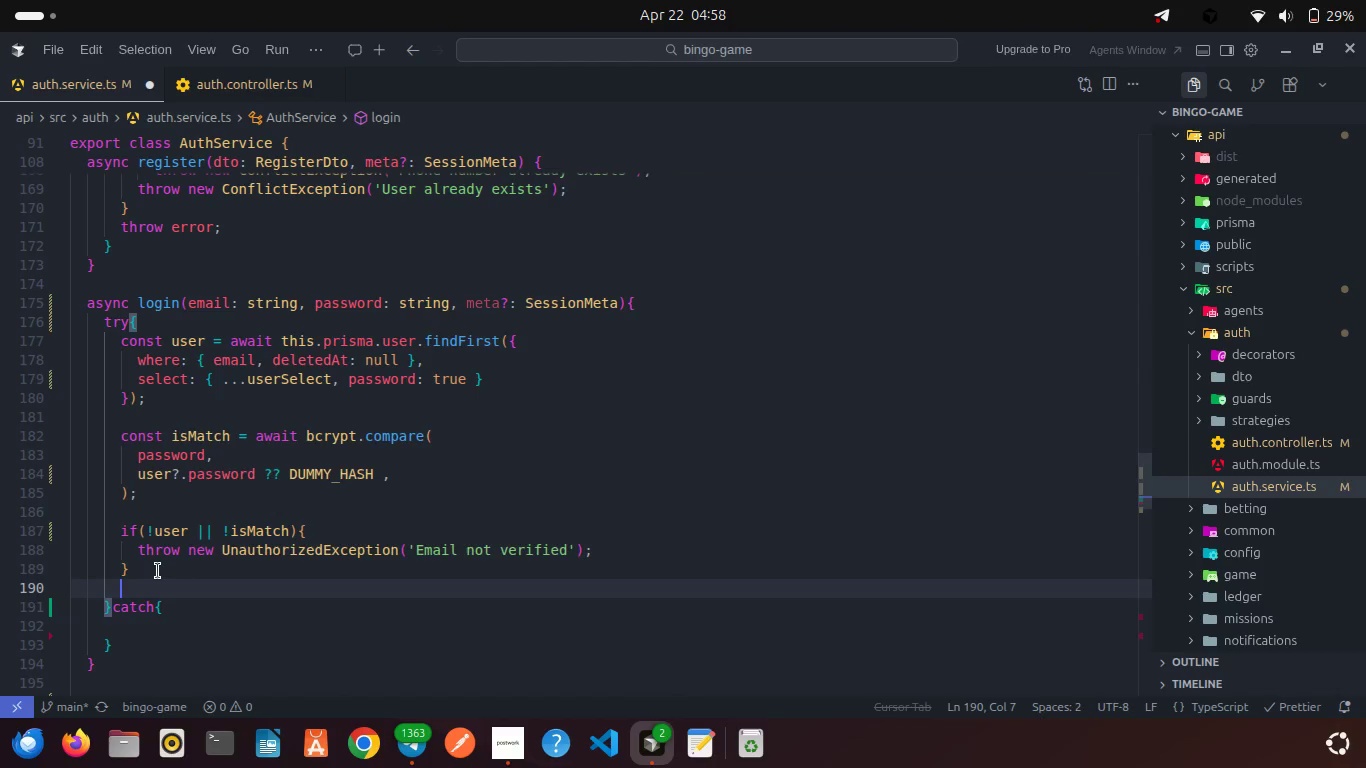 
key(Enter)
 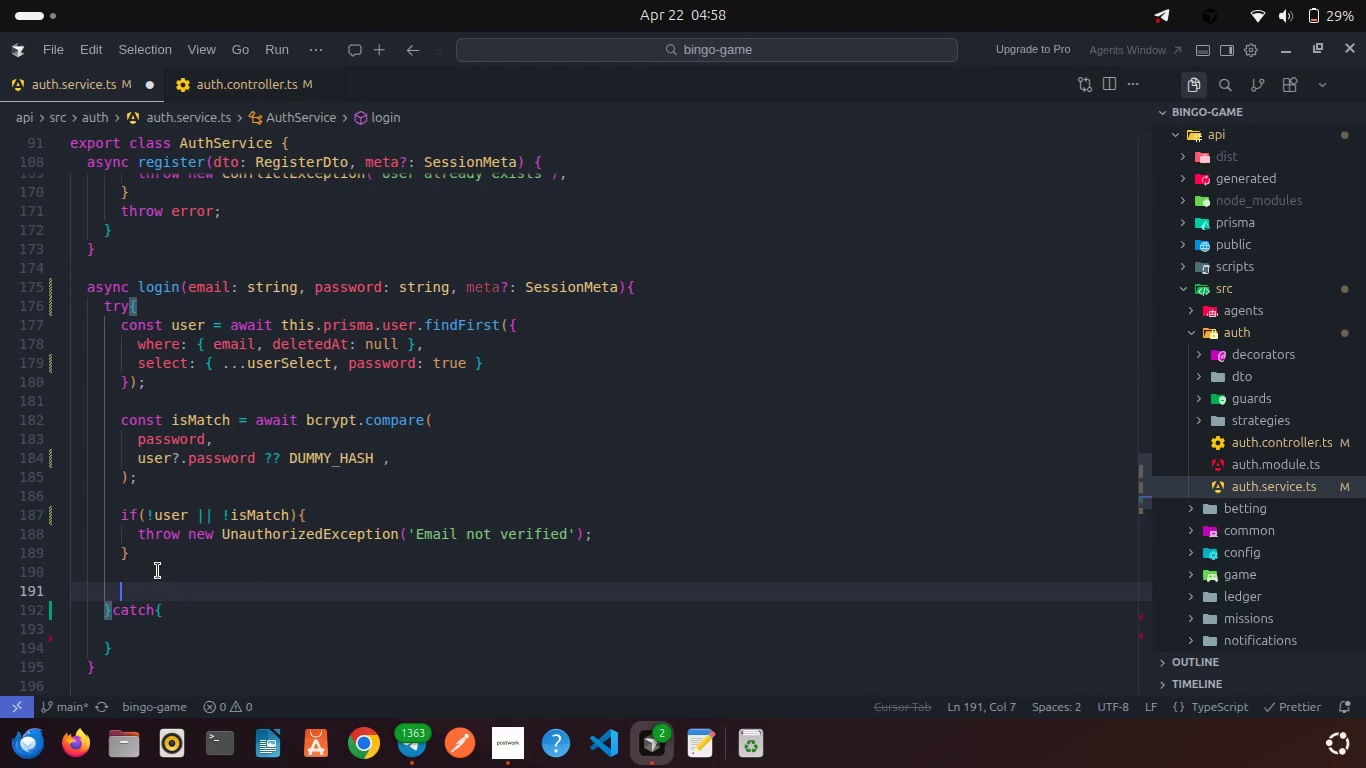 
type(const tokens = awa)
 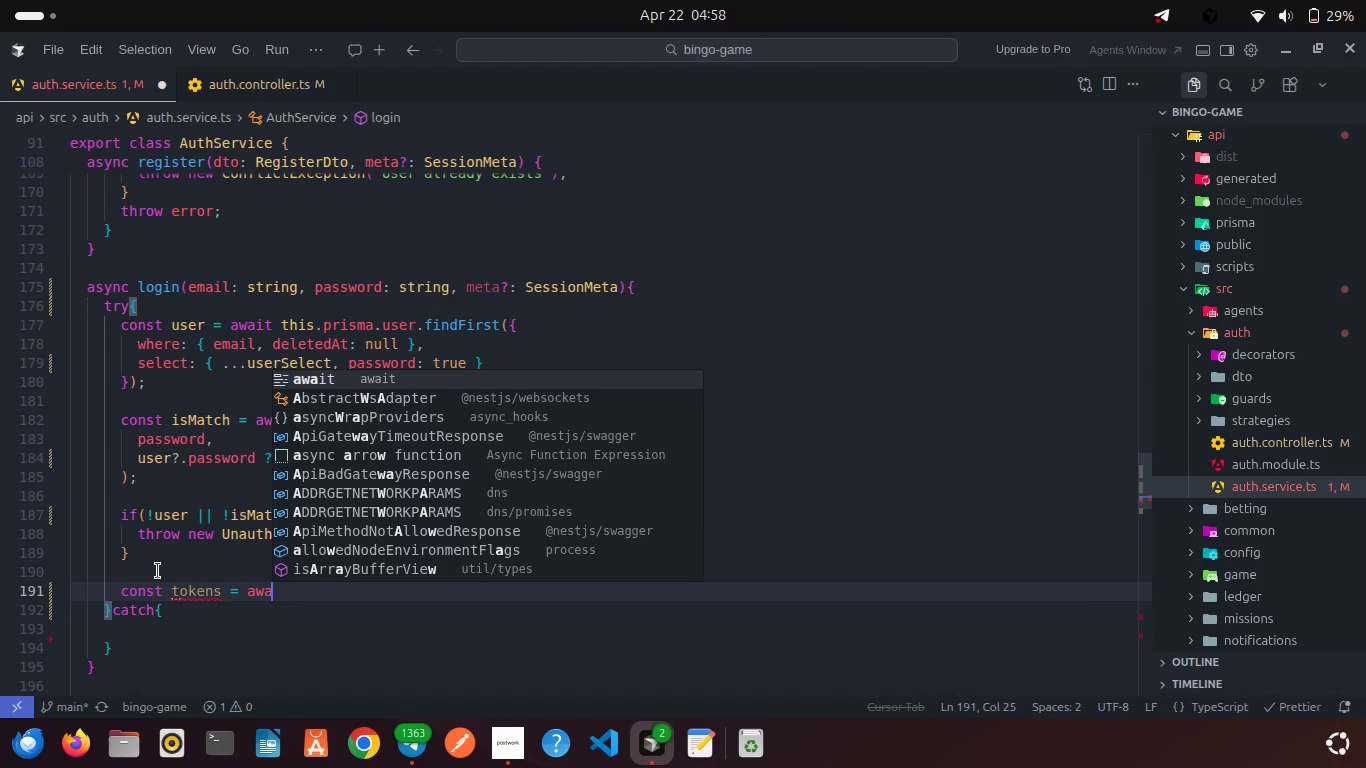 
key(Enter)
 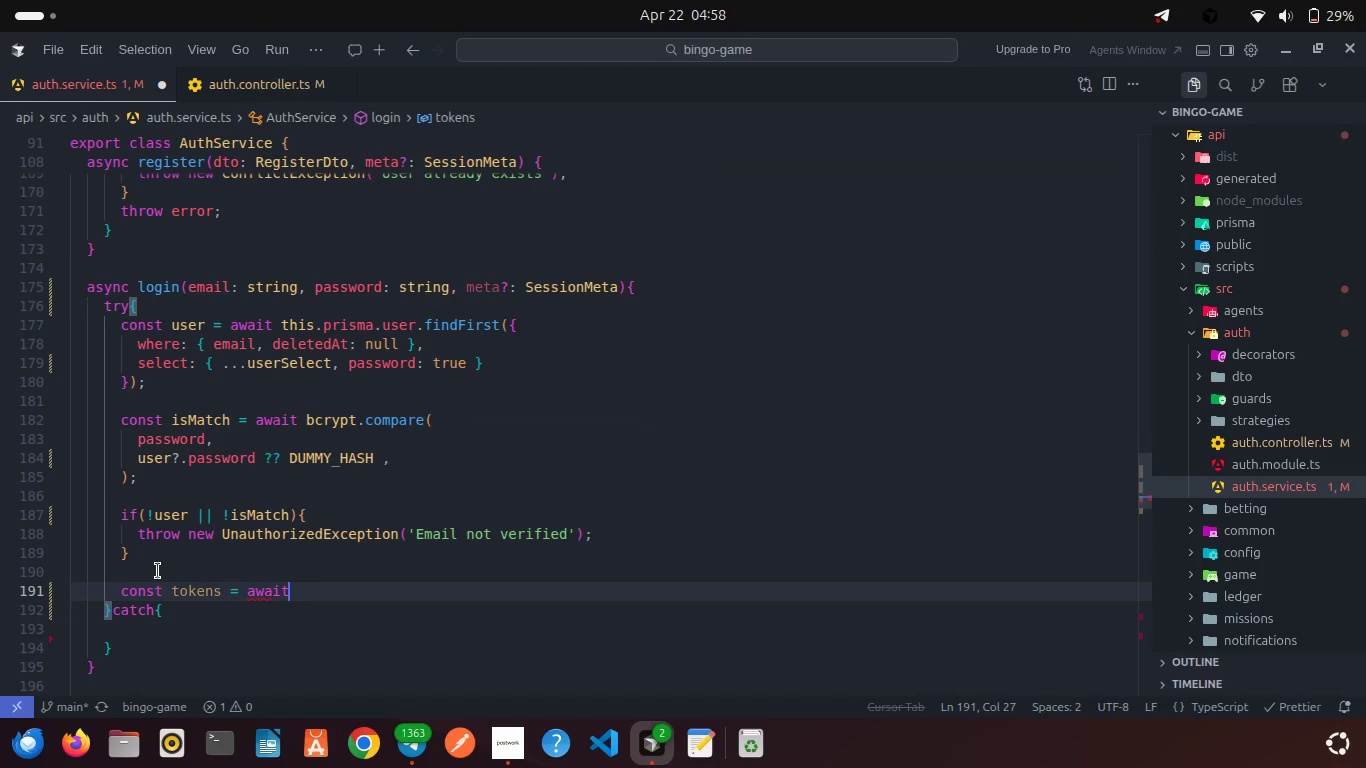 
type( this.is)
 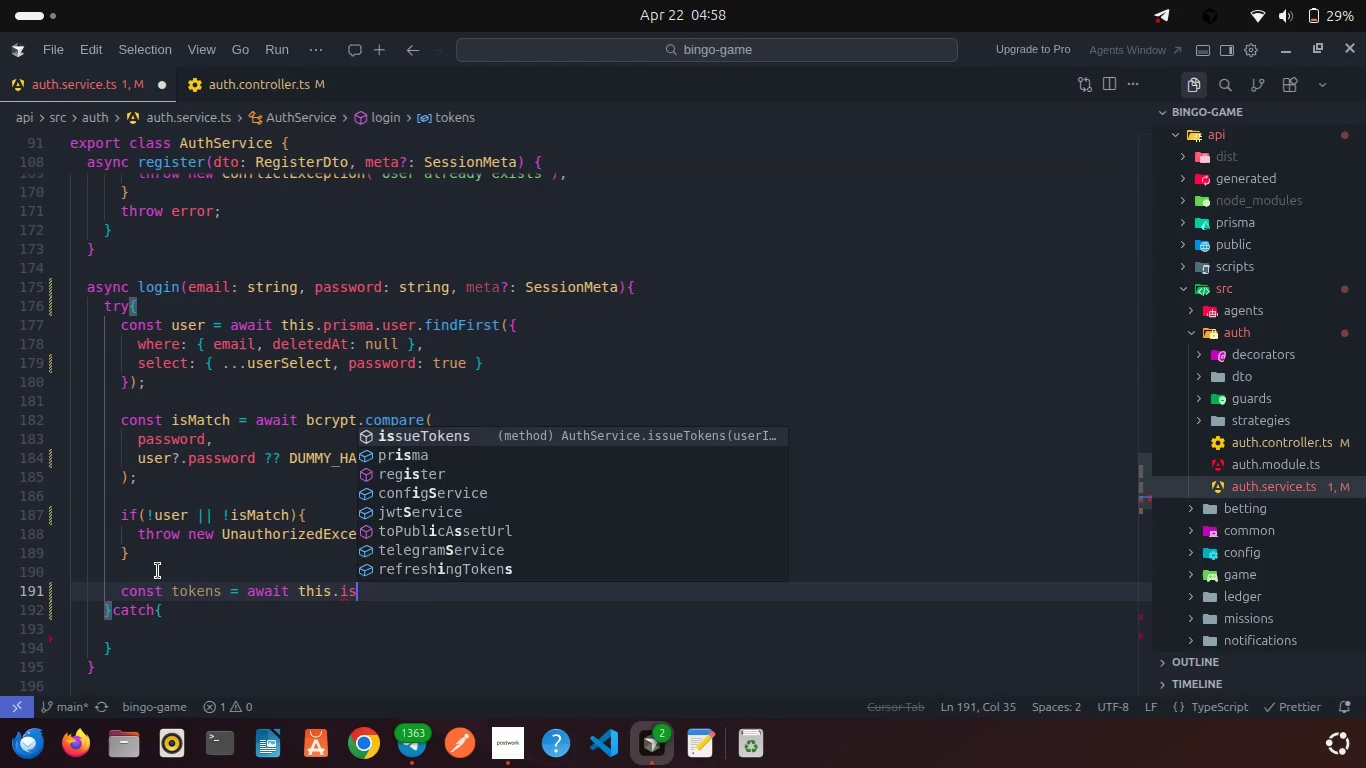 
key(Enter)
 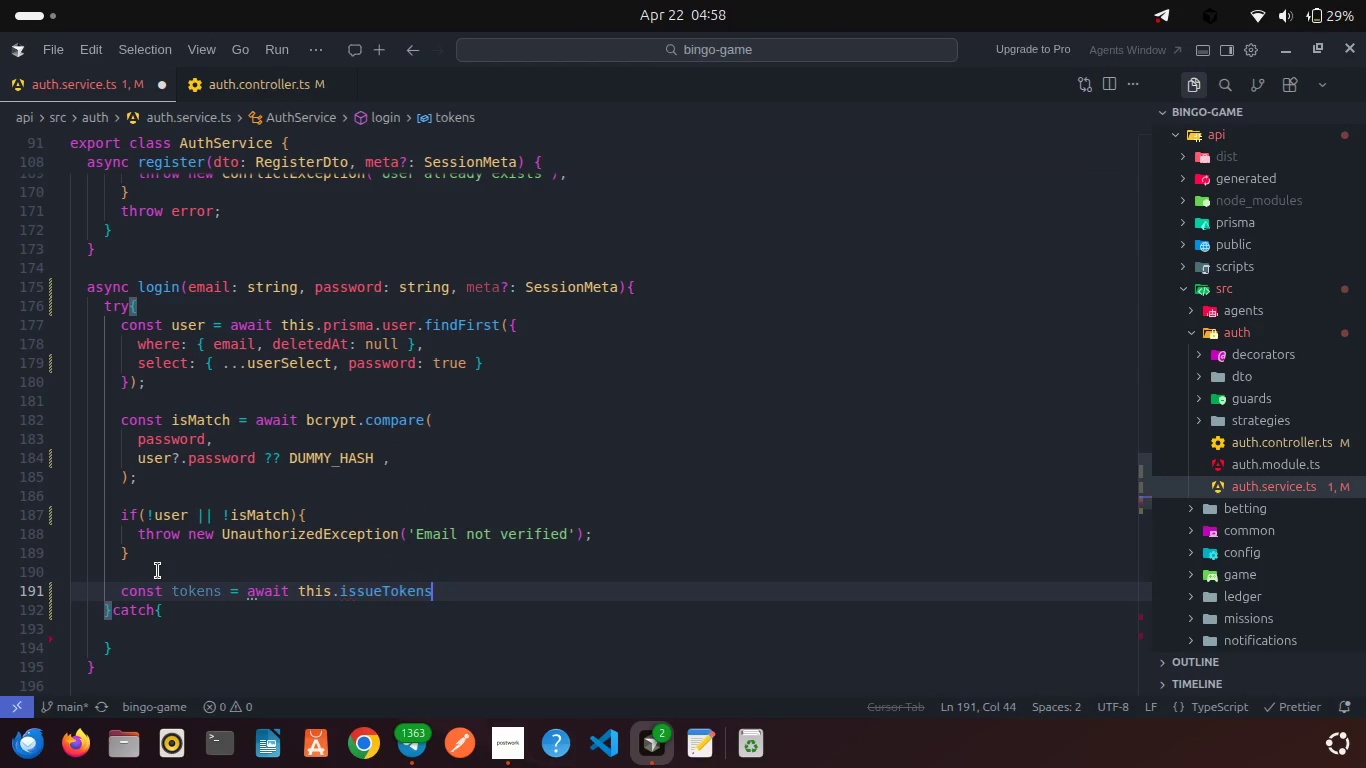 
key(Shift+9)
 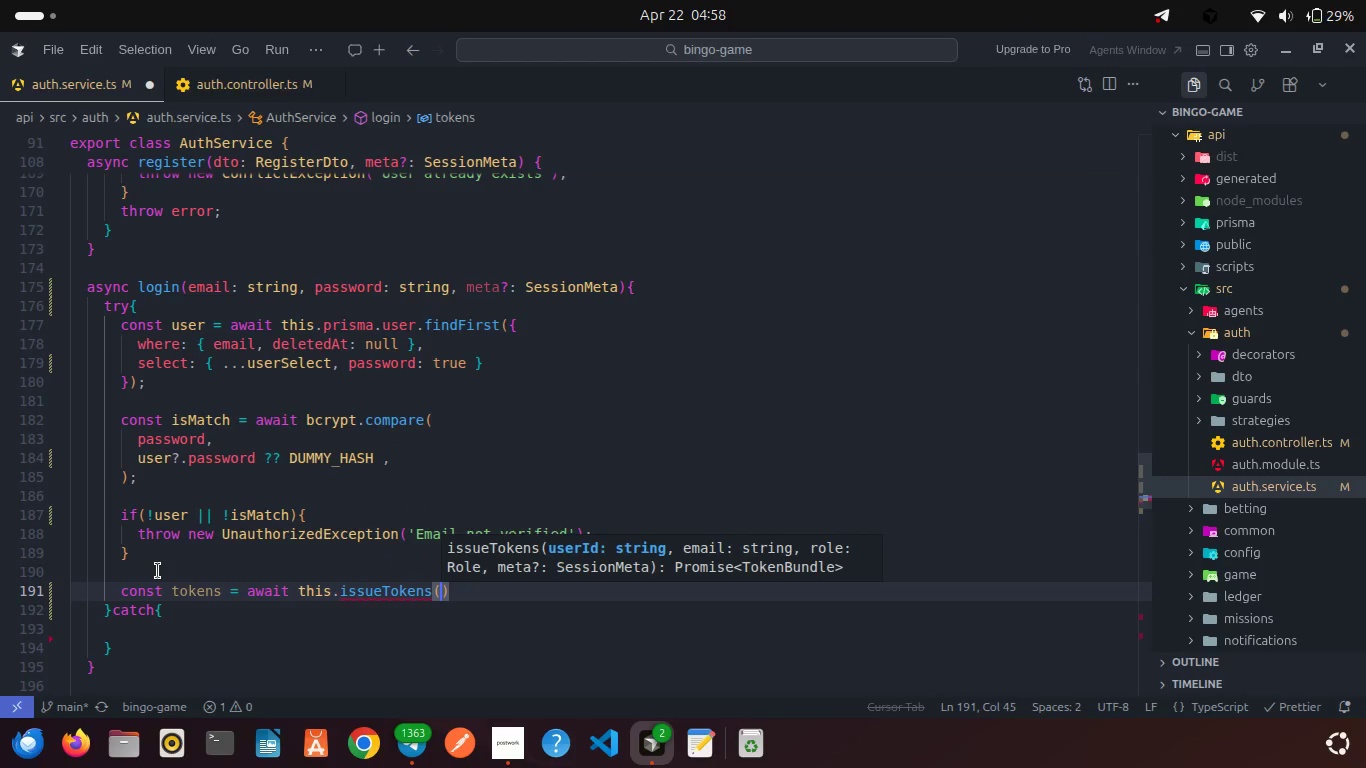 
key(Enter)
 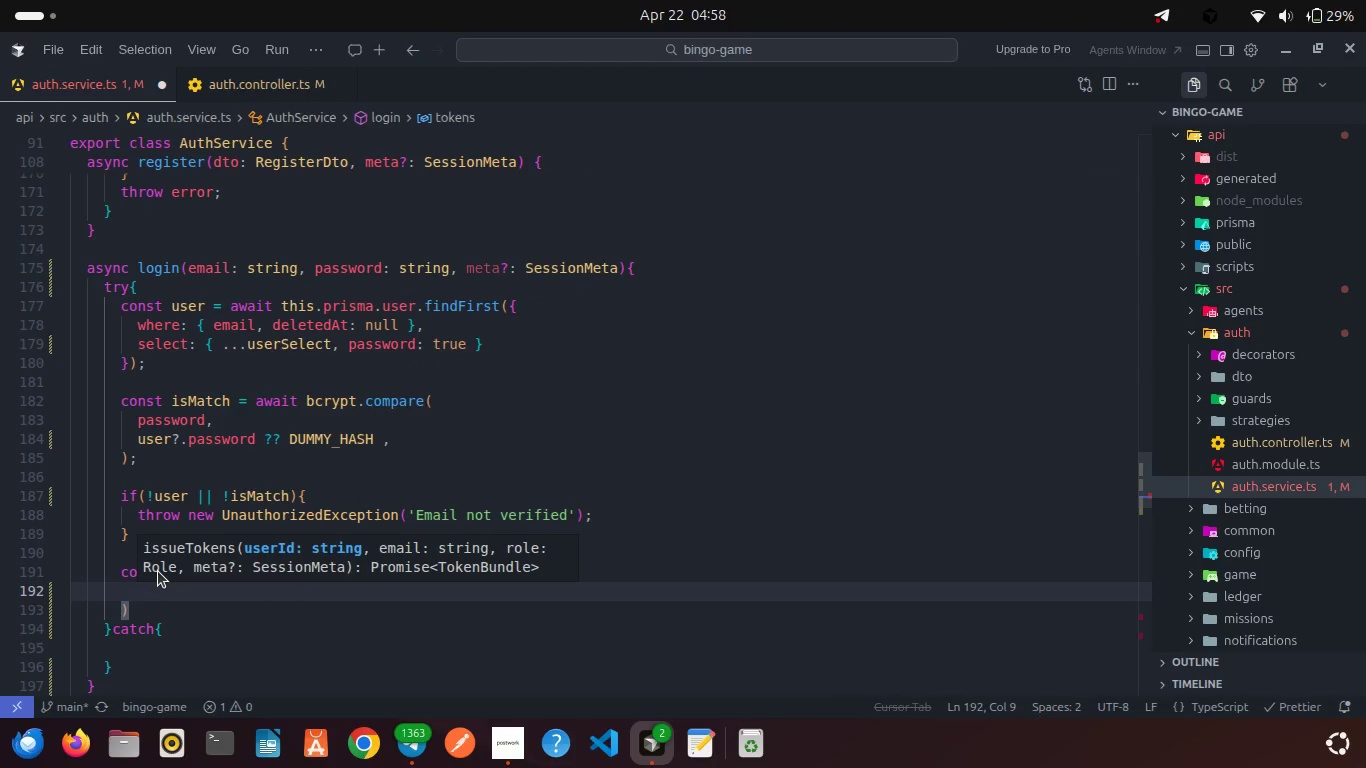 
type(user)
 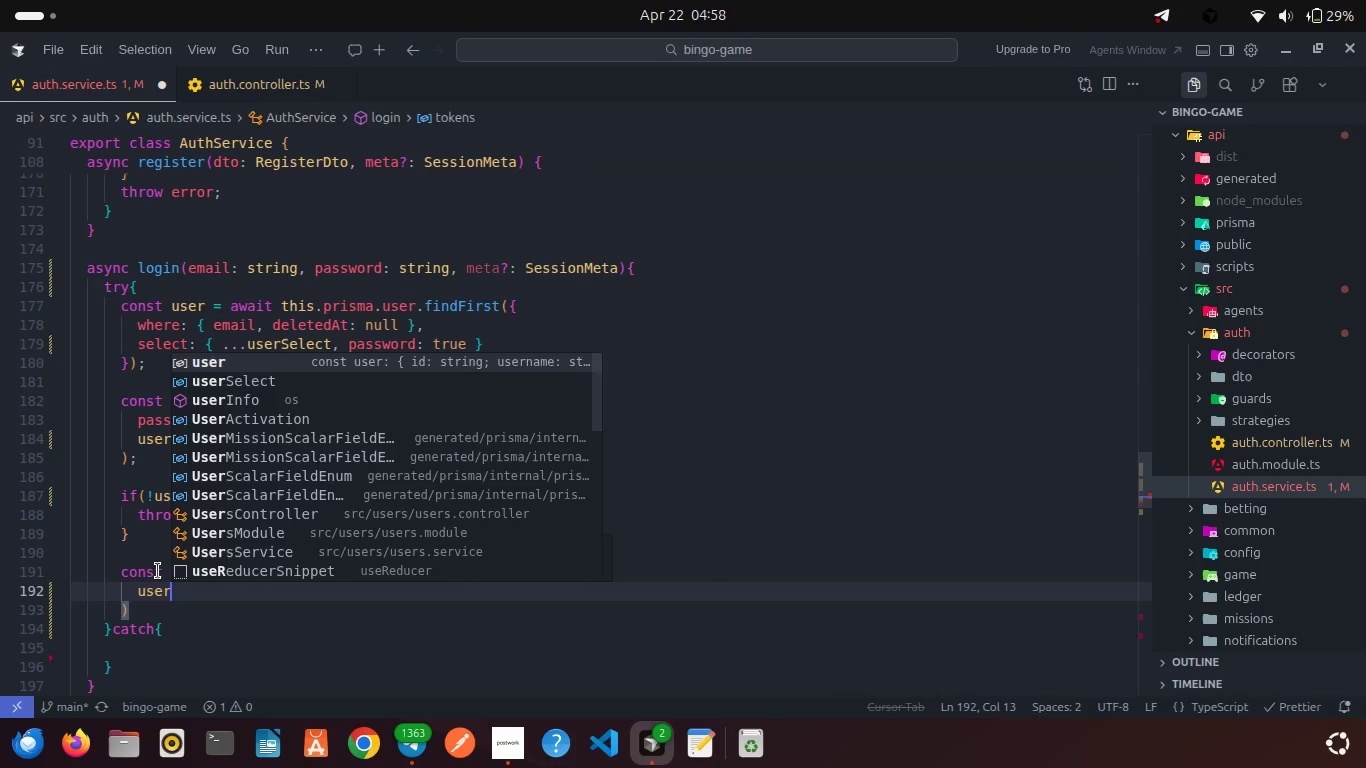 
key(Enter)
 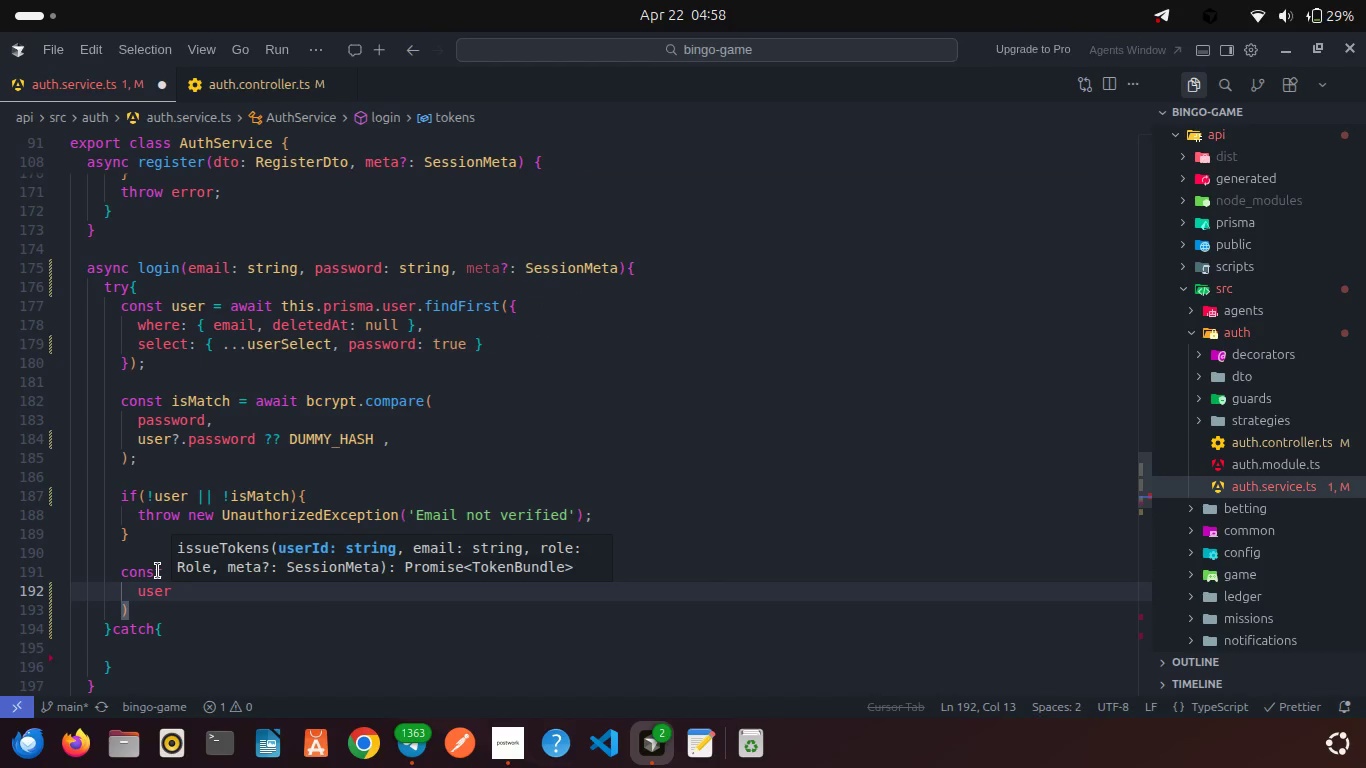 
type(.id)
 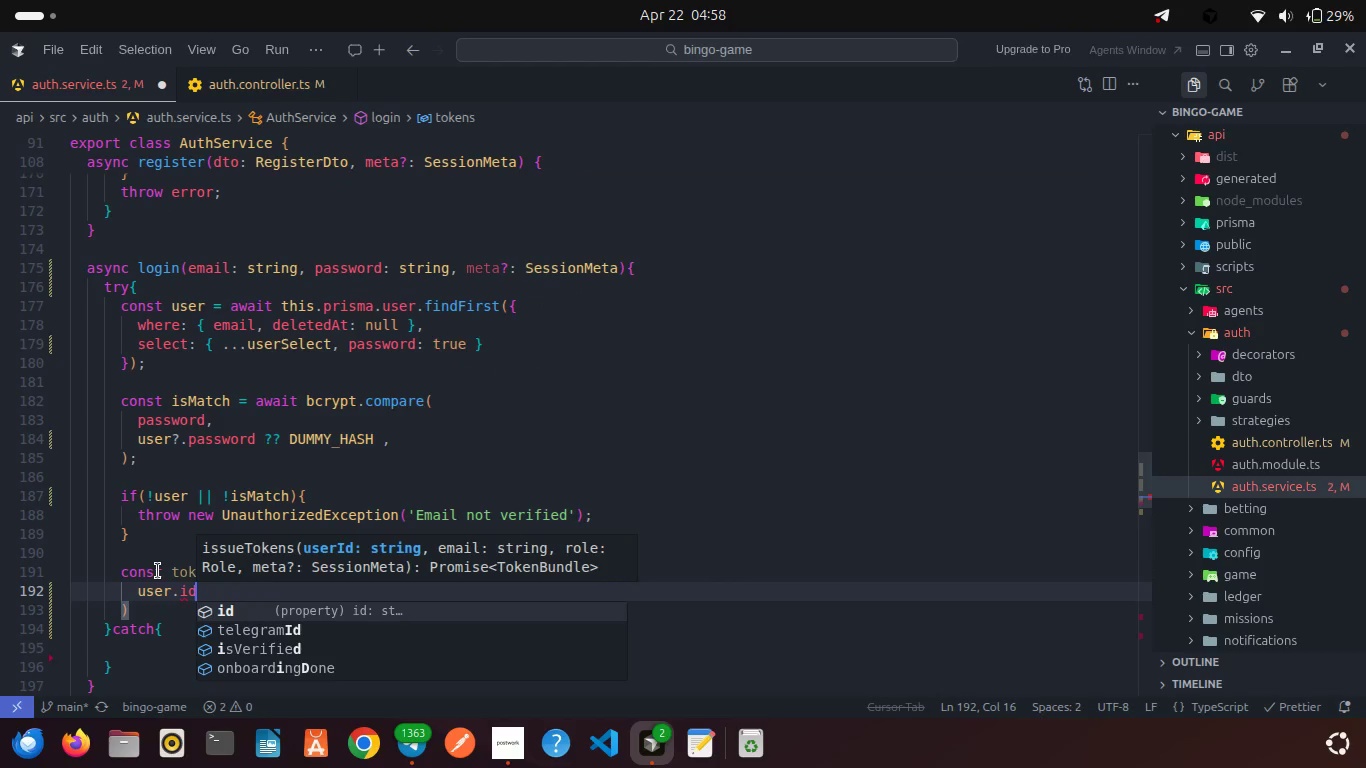 
key(Enter)
 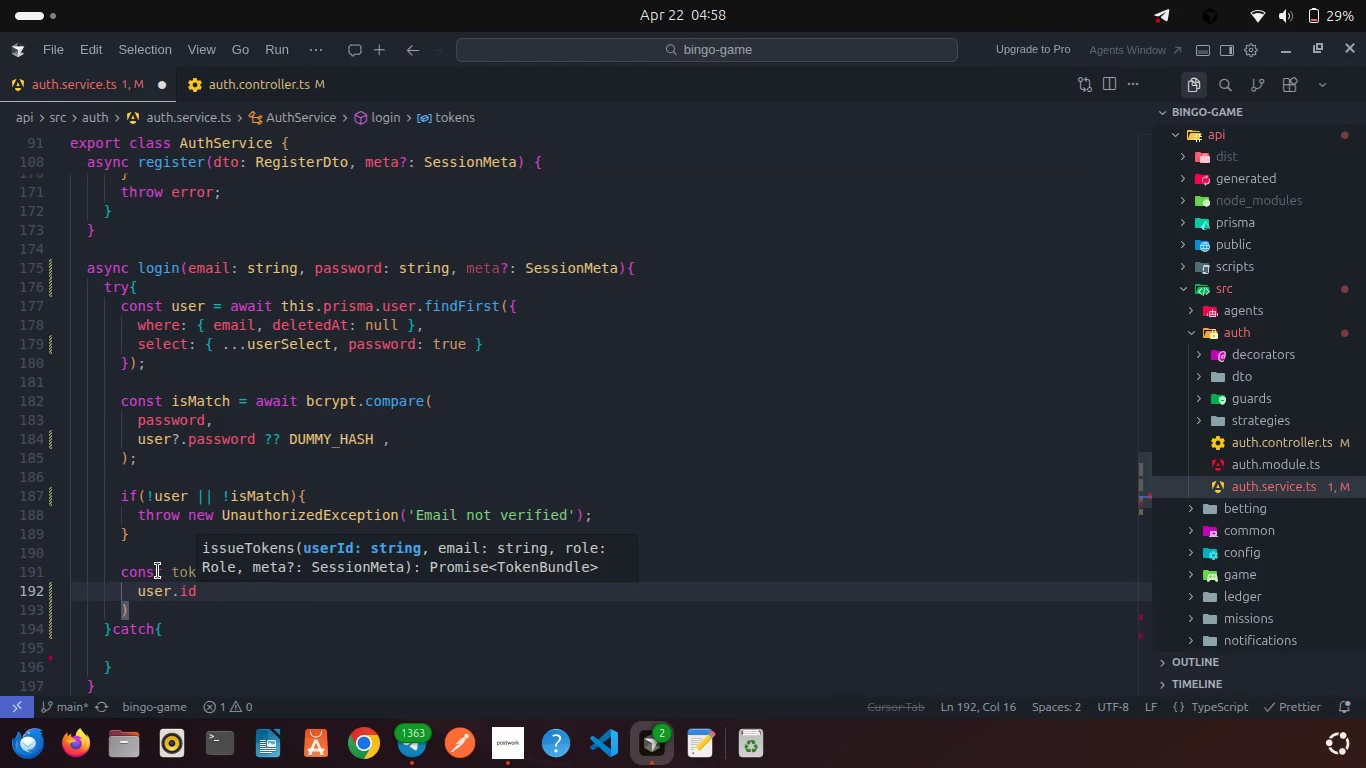 
key(Comma)
 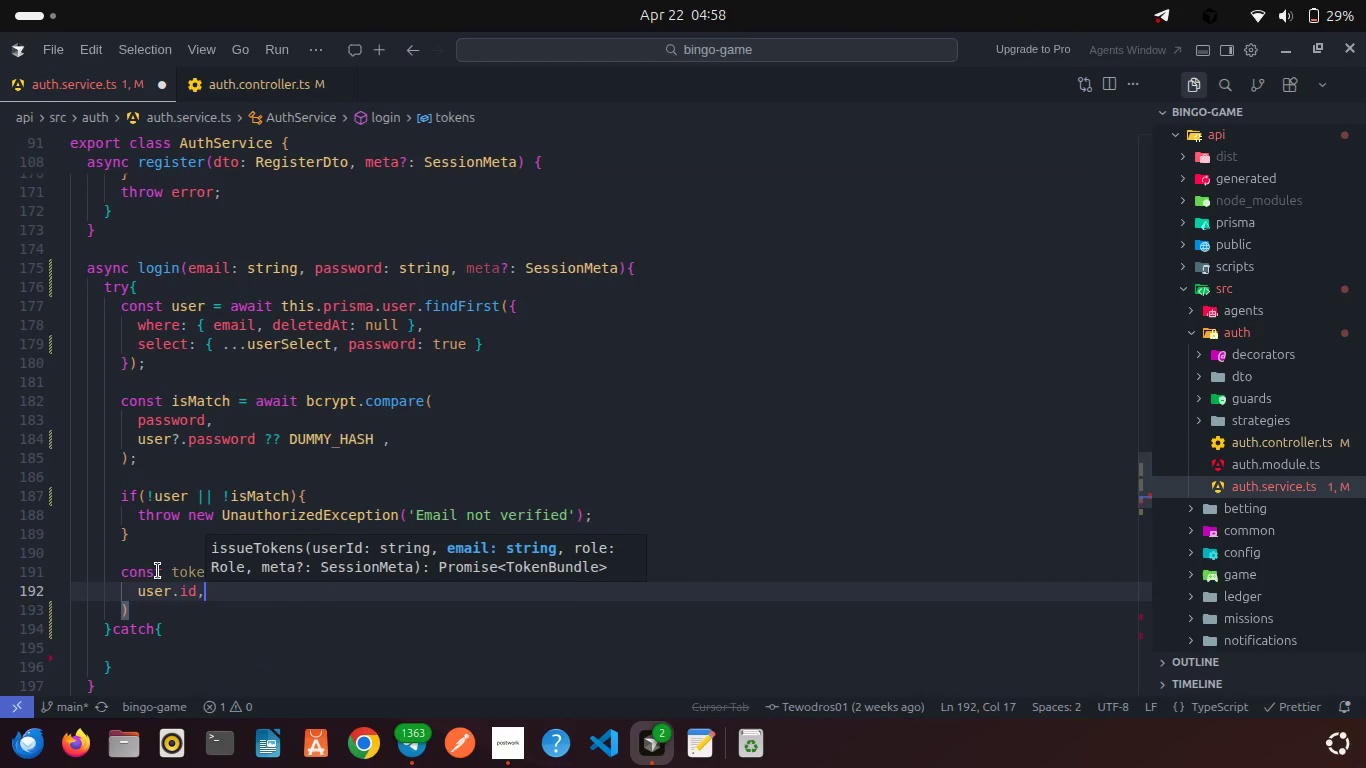 
key(Enter)
 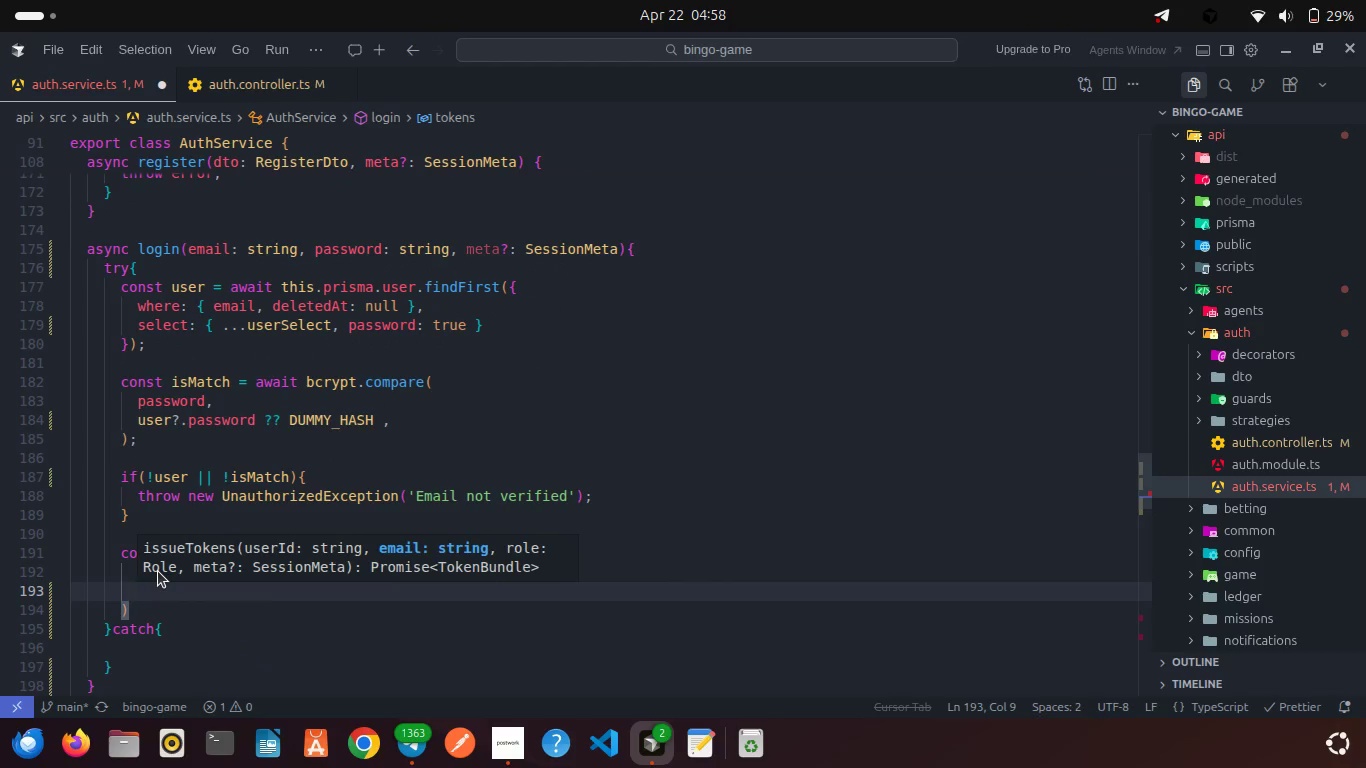 
type(user.e)
 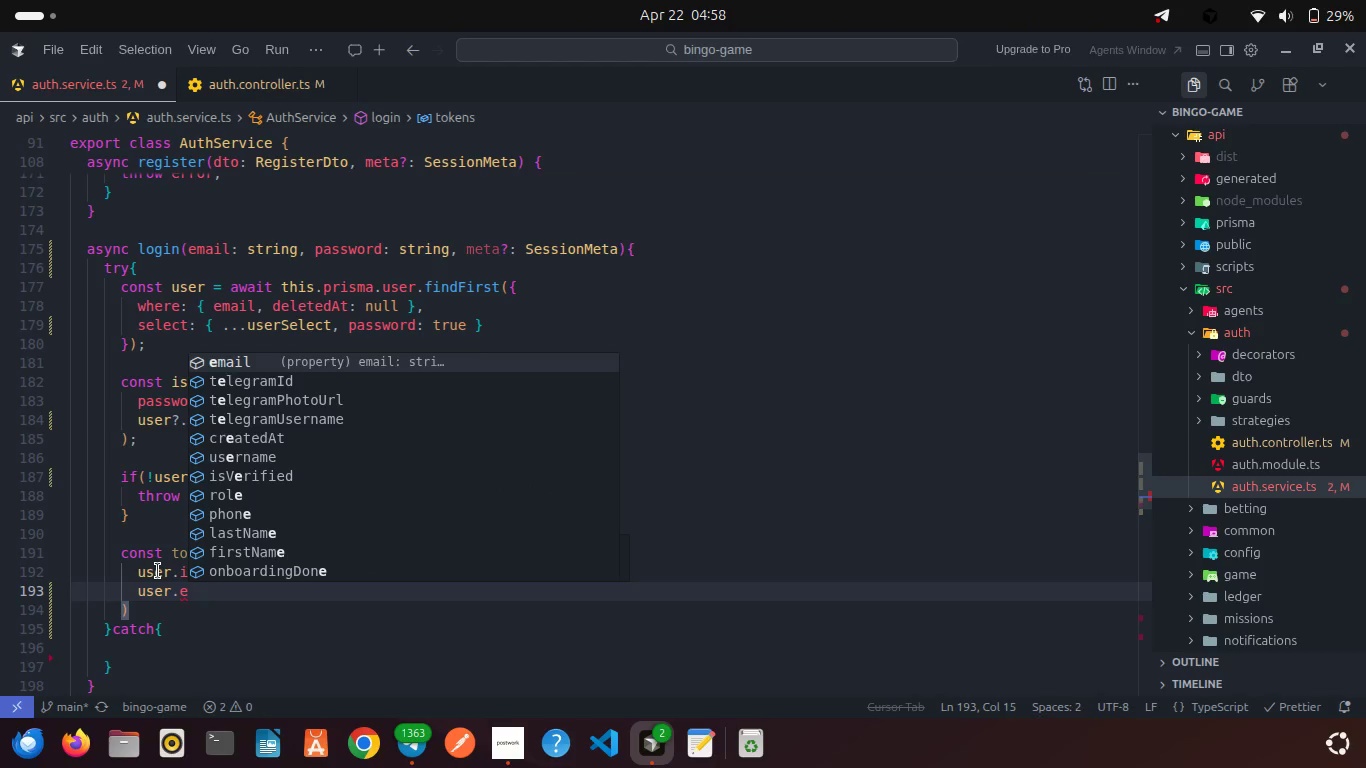 
key(Enter)
 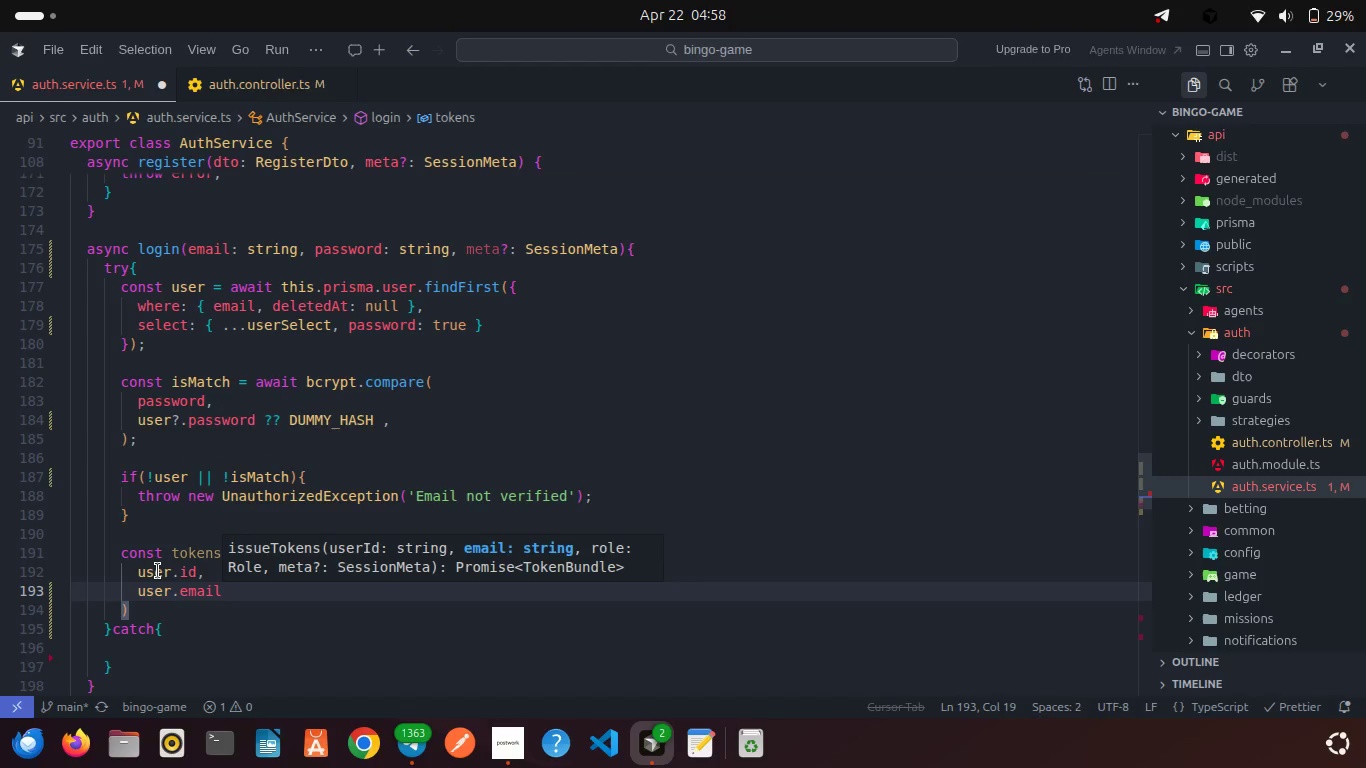 
key(Comma)
 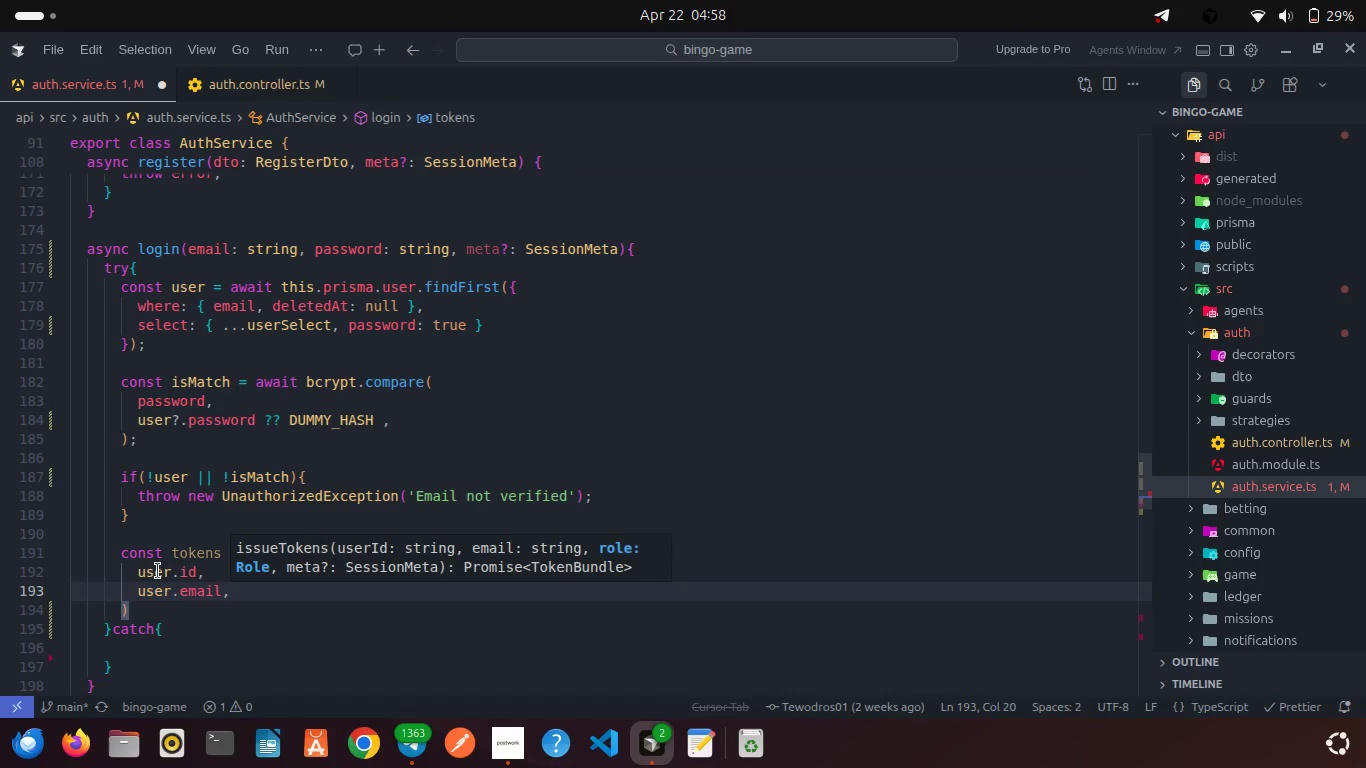 
key(Enter)
 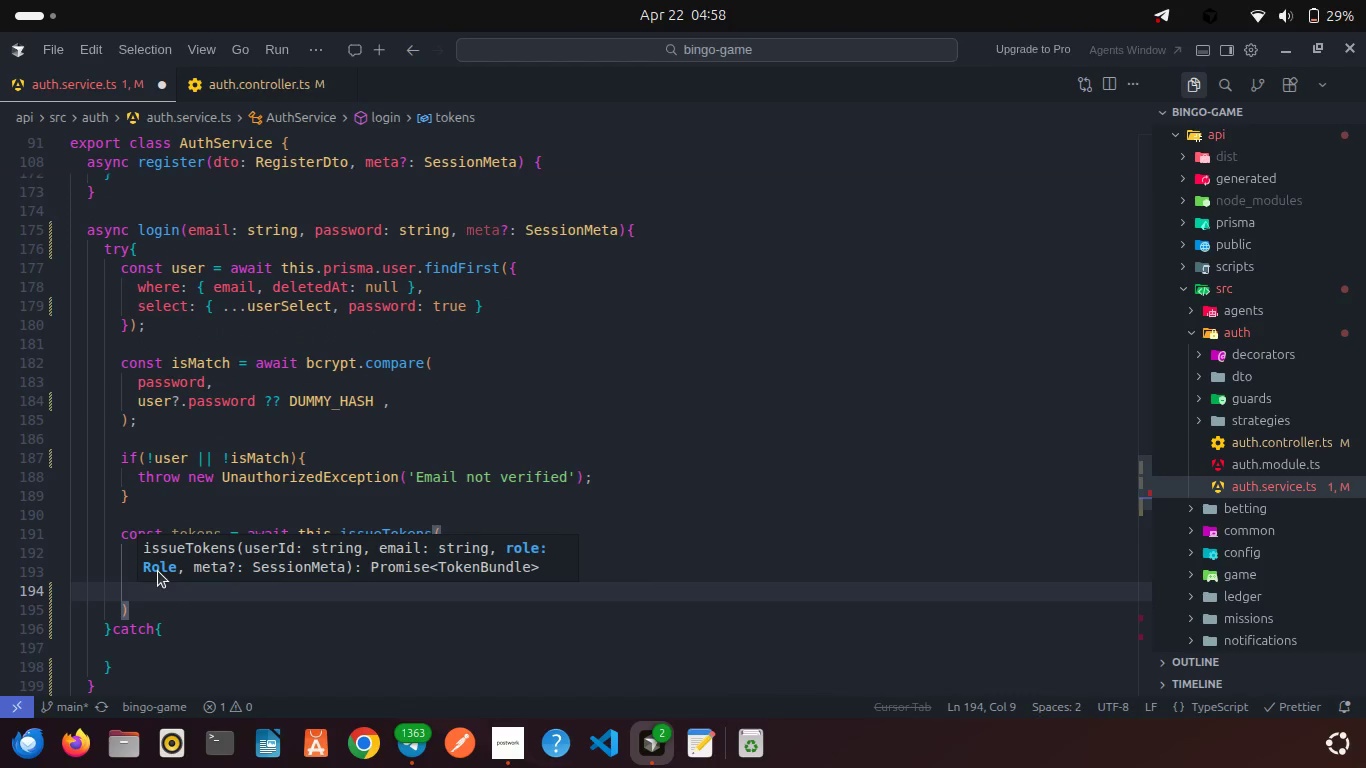 
type(user)
 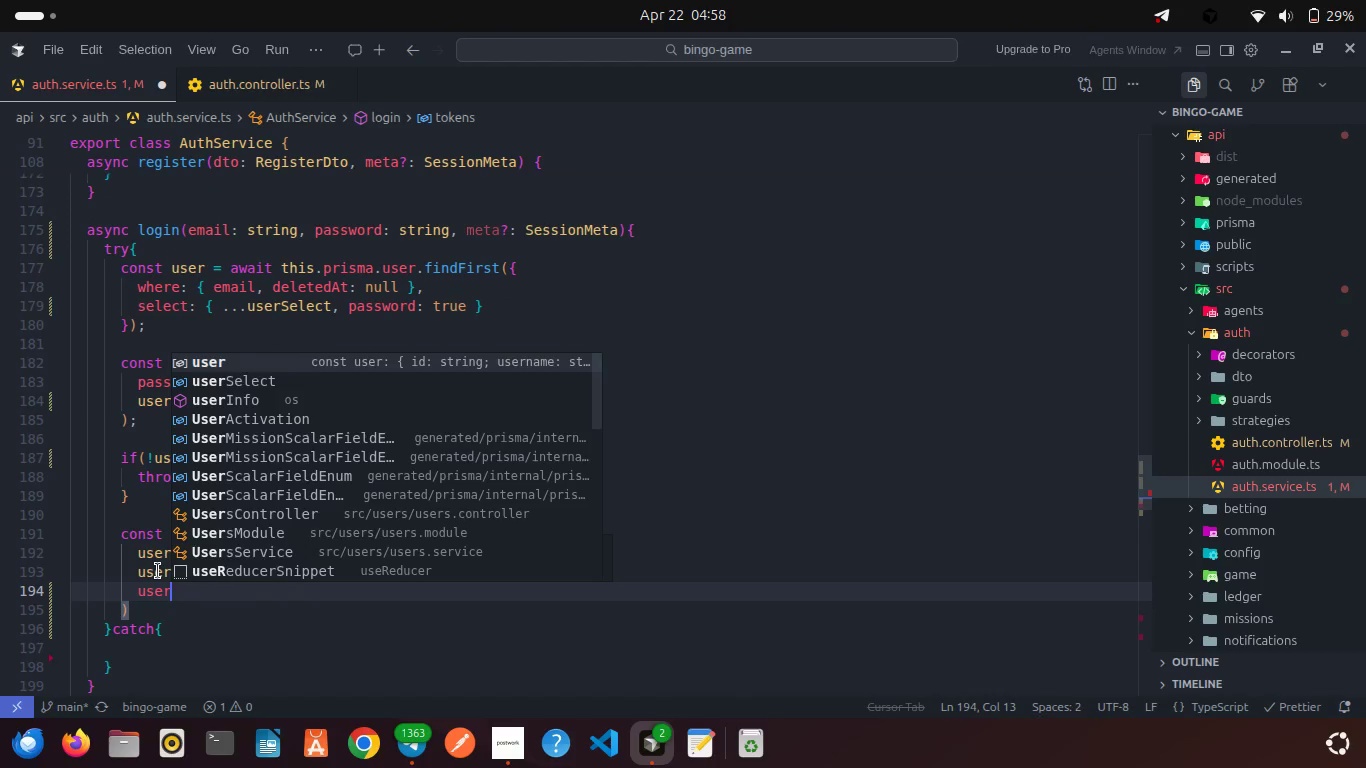 
key(Enter)
 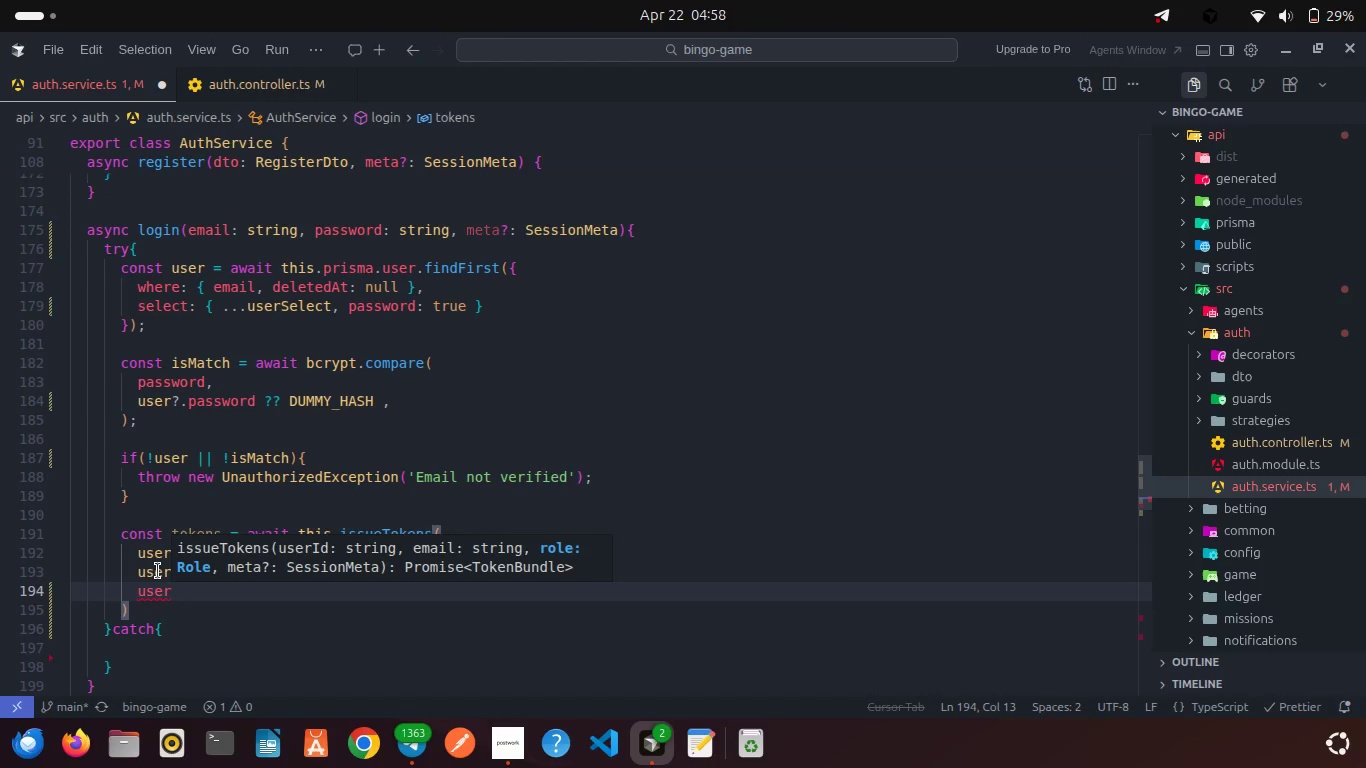 
type(.ro)
 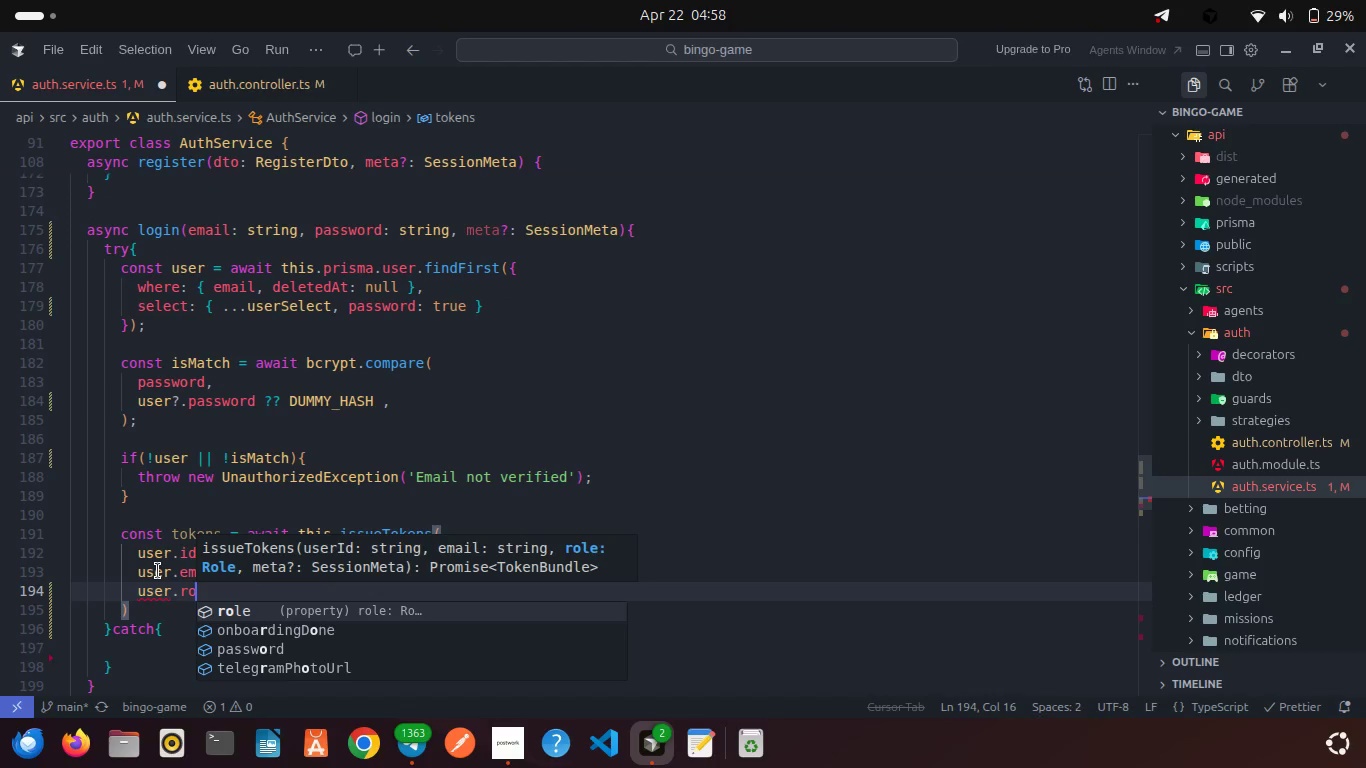 
key(Enter)
 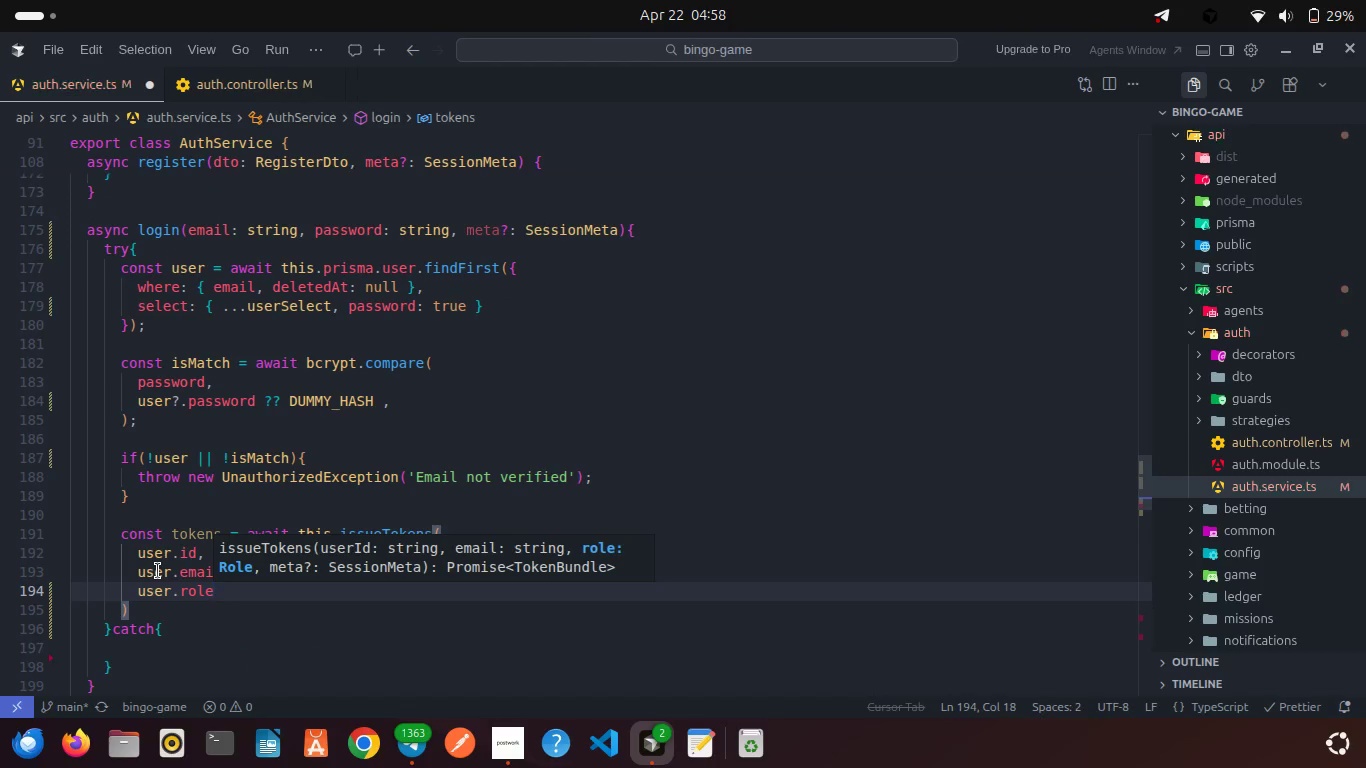 
key(Comma)
 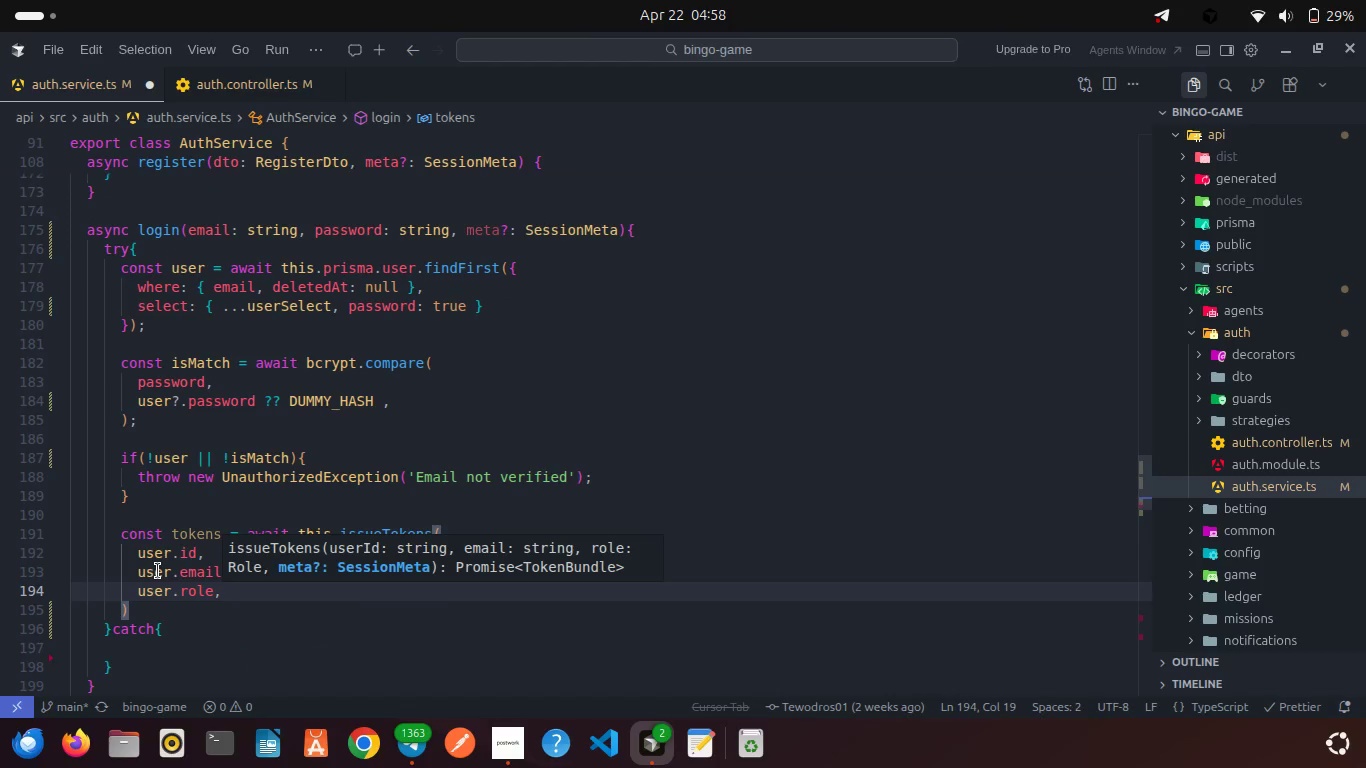 
key(Enter)
 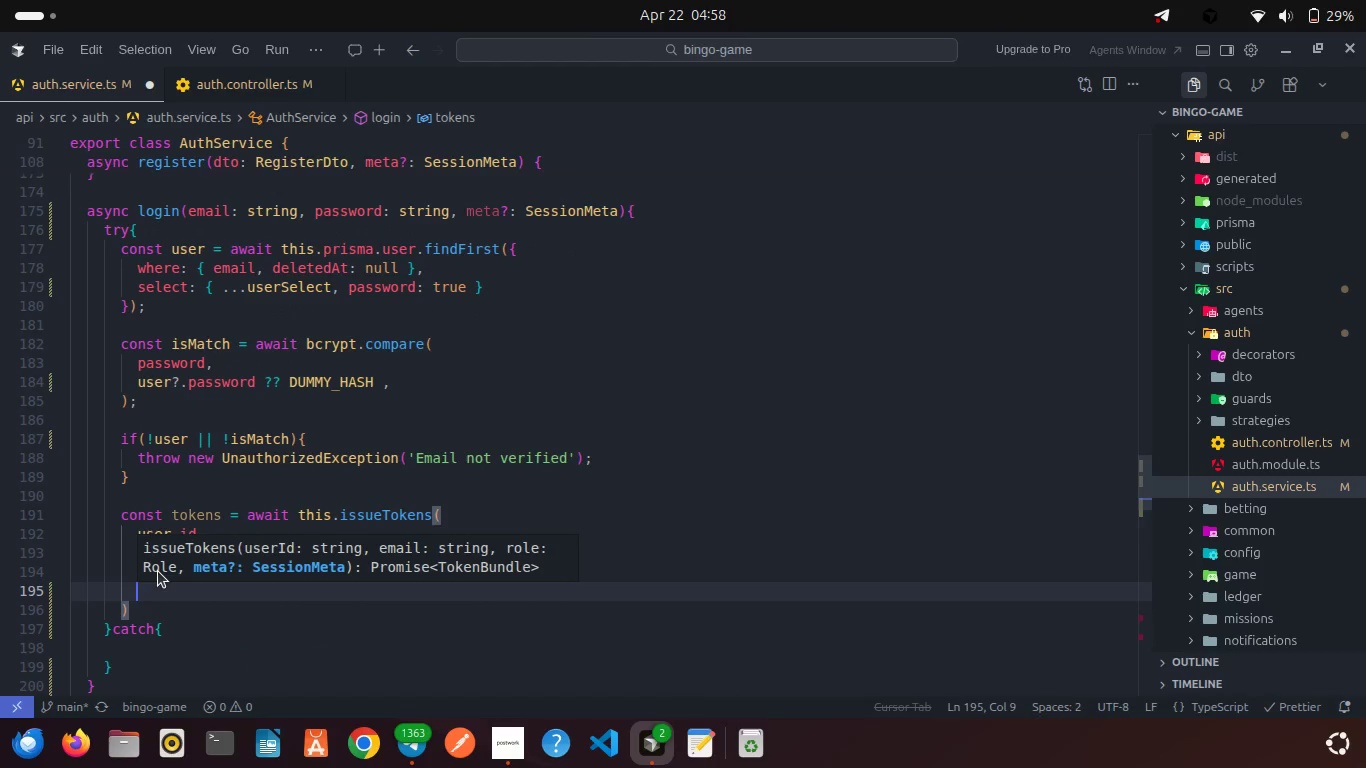 
type(met)
 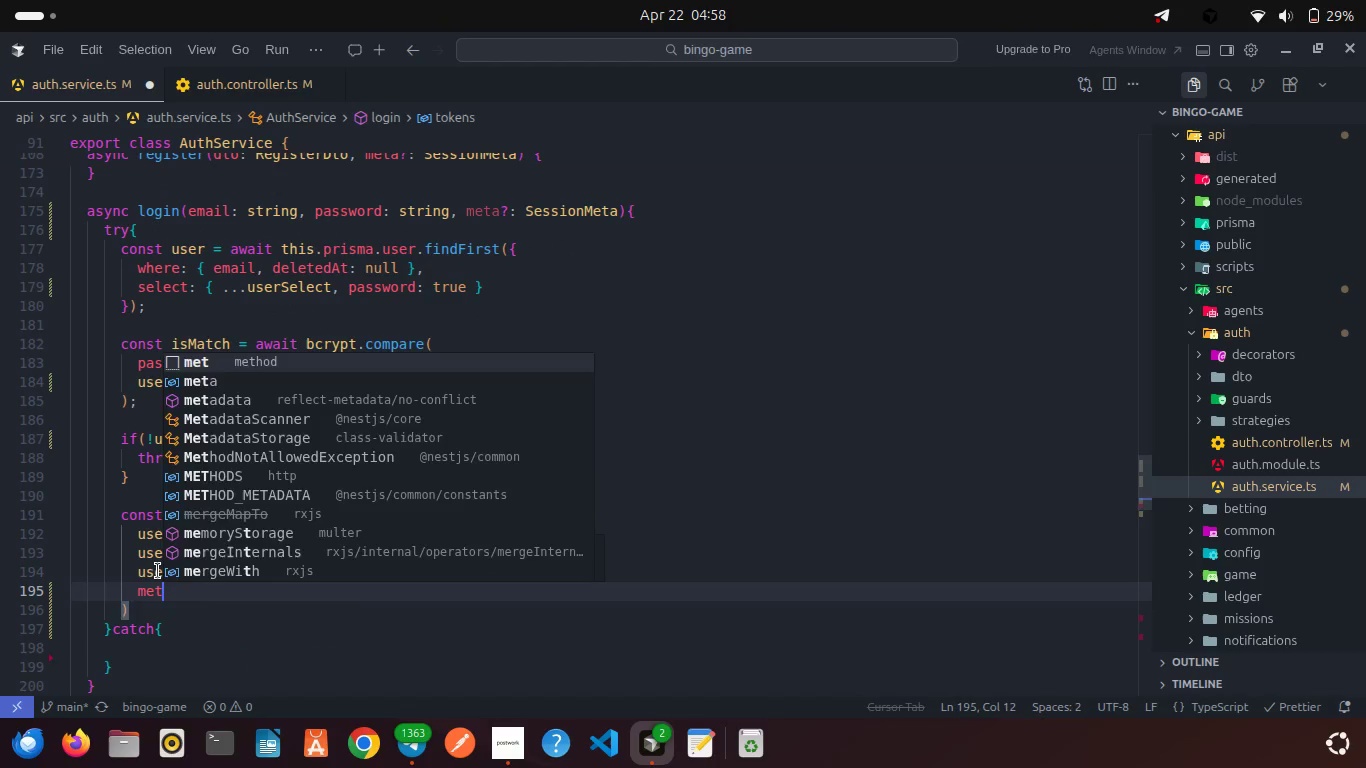 
key(Enter)
 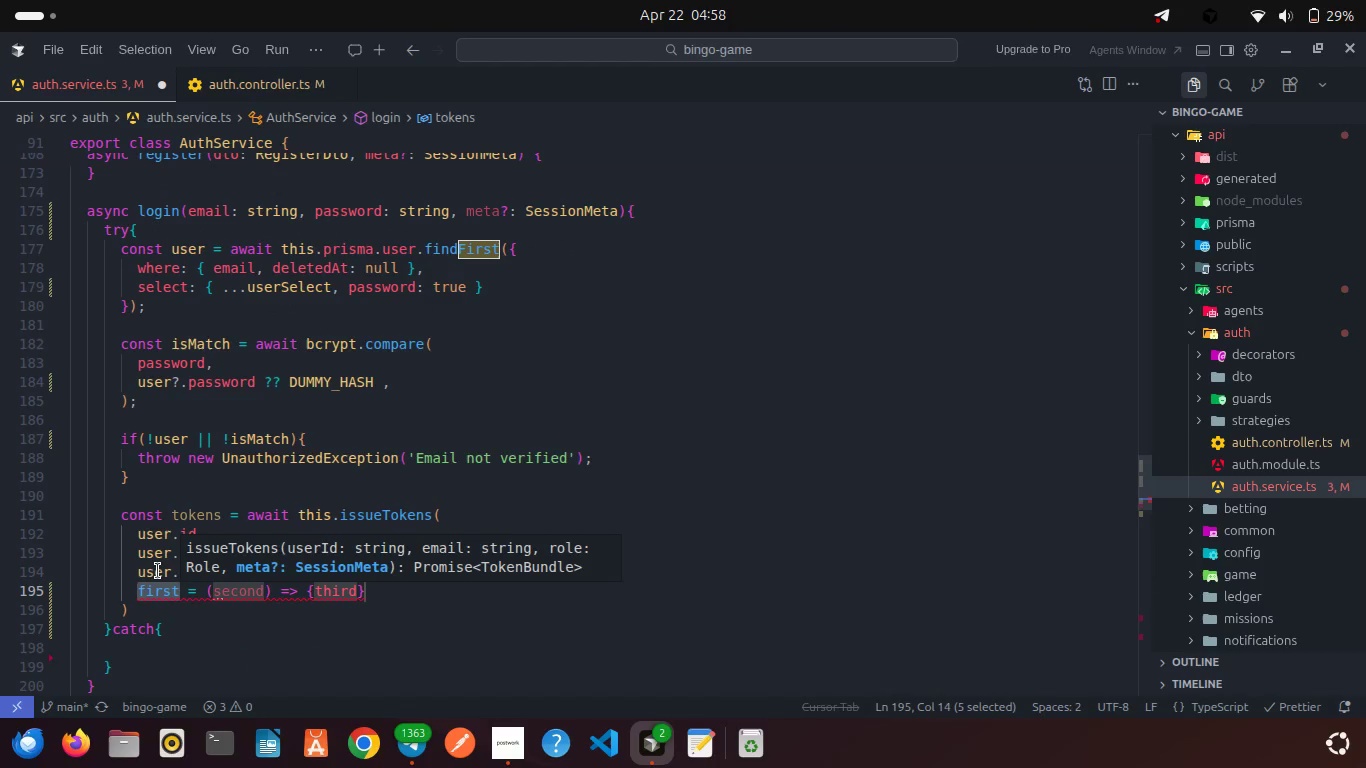 
key(Control+Z)
 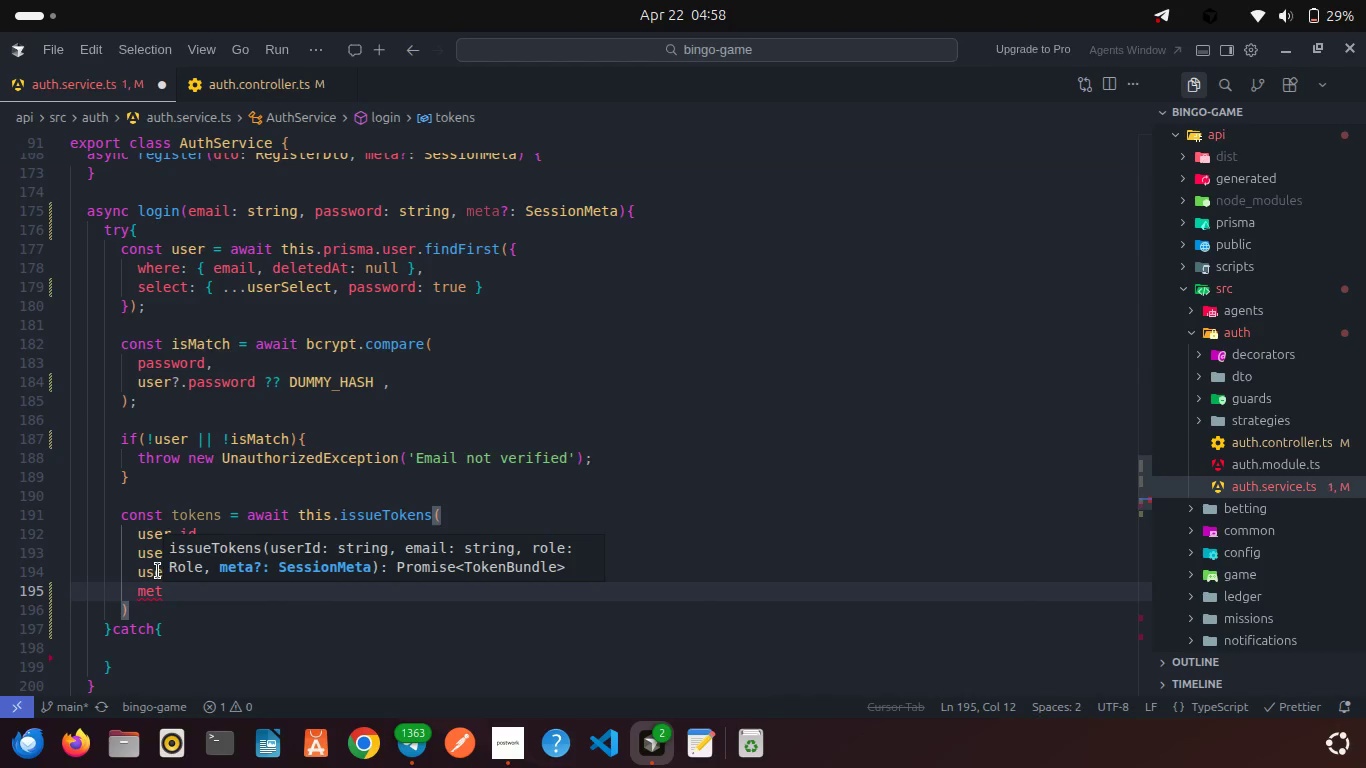 
key(A)
 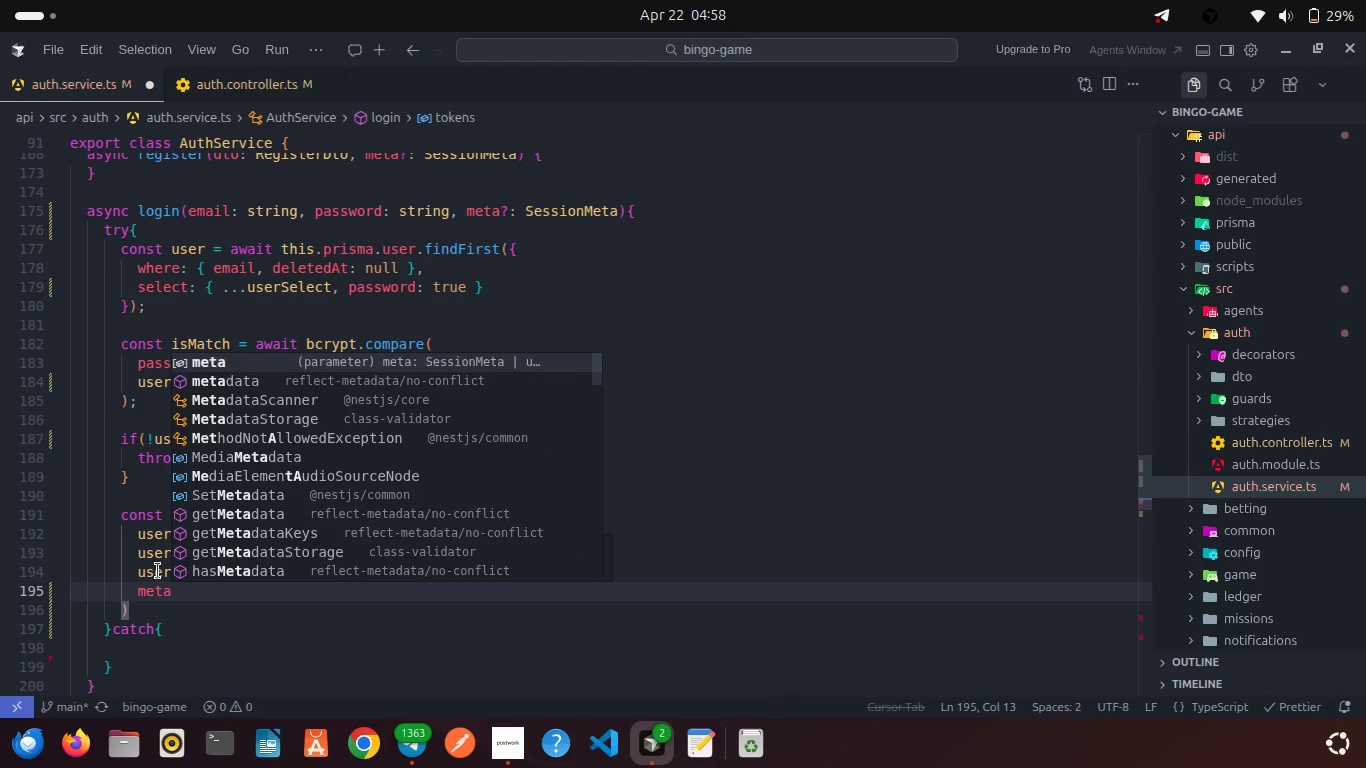 
key(Enter)
 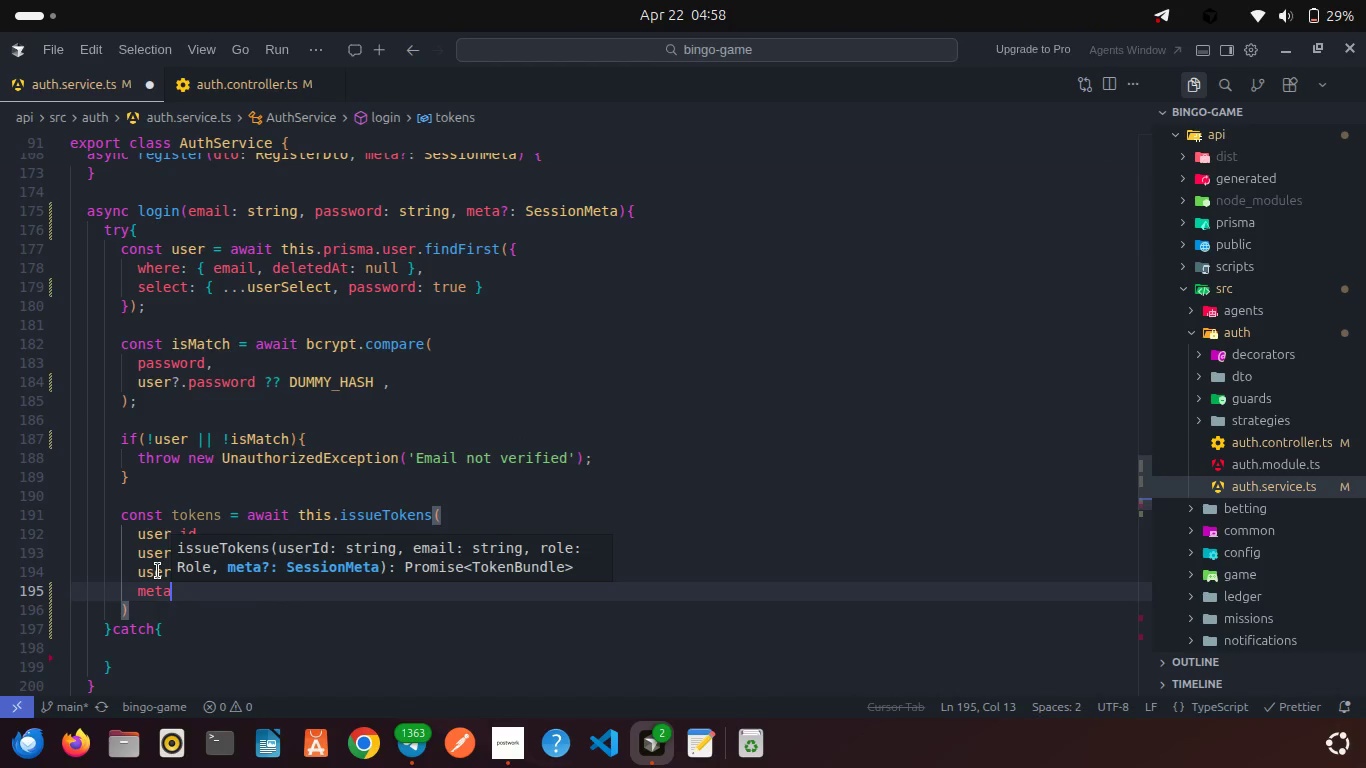 
key(Control+S)
 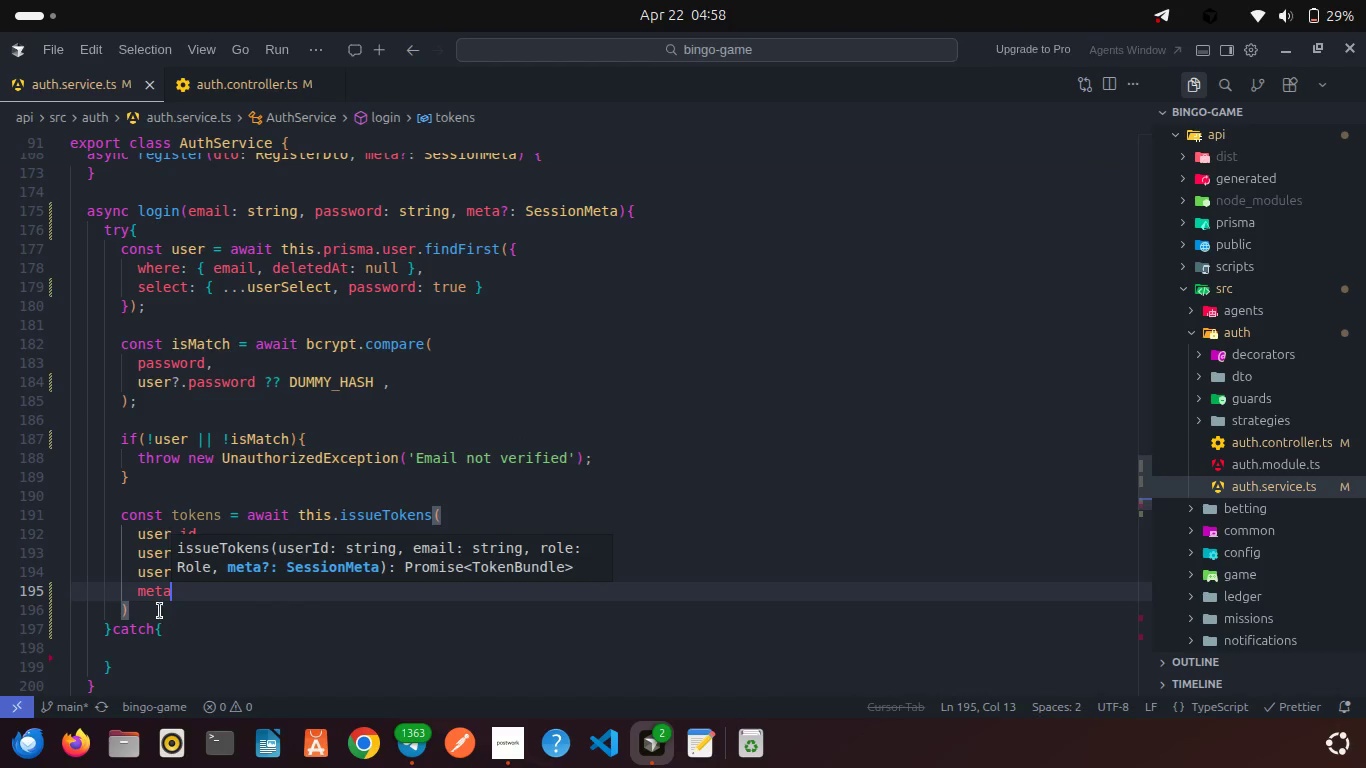 
left_click([159, 610])
 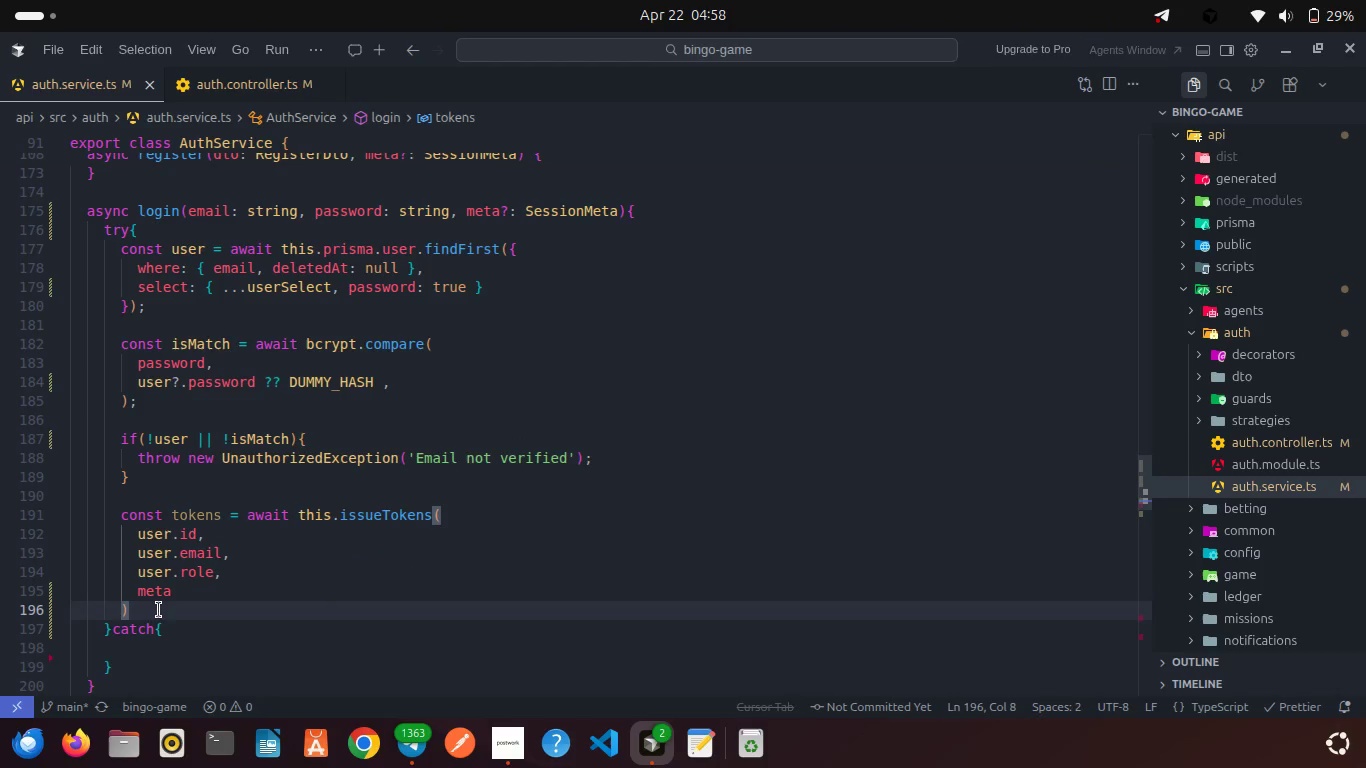 
key(Semicolon)
 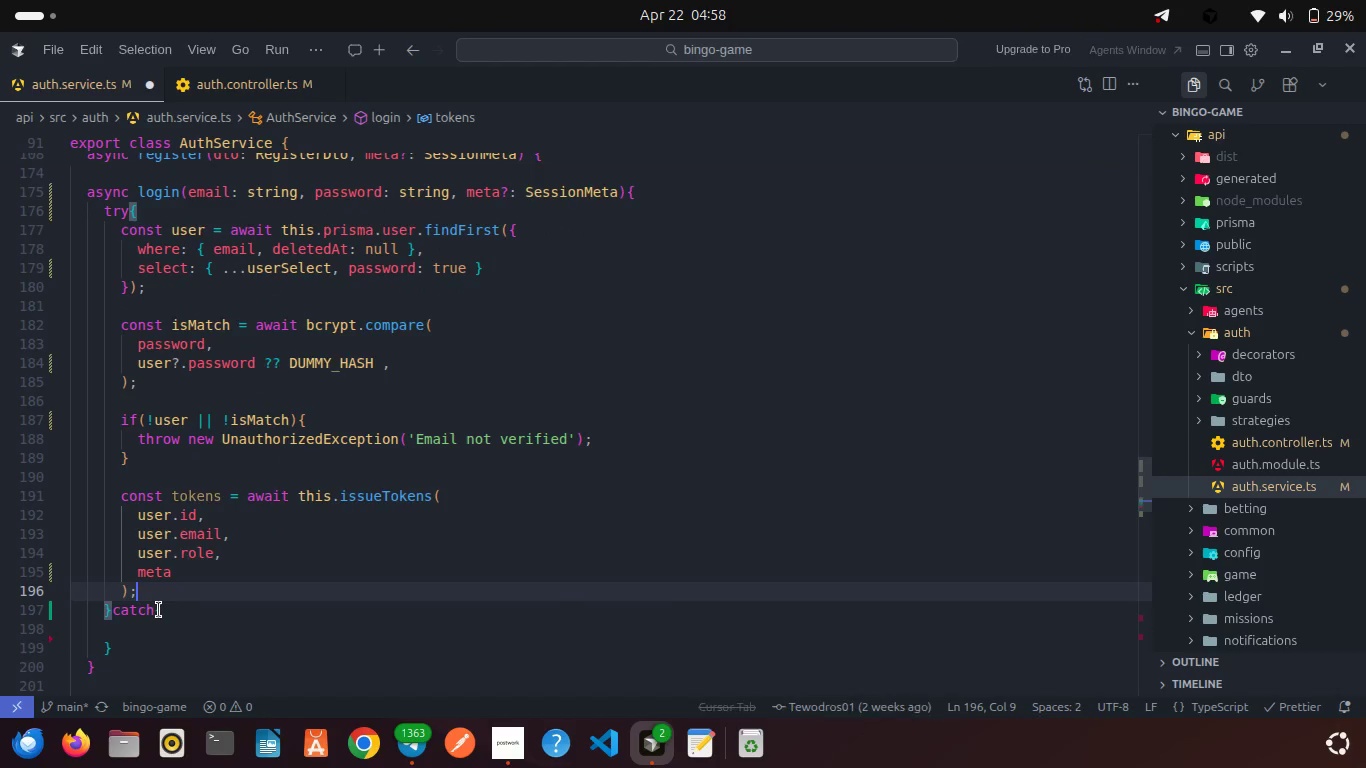 
key(Enter)
 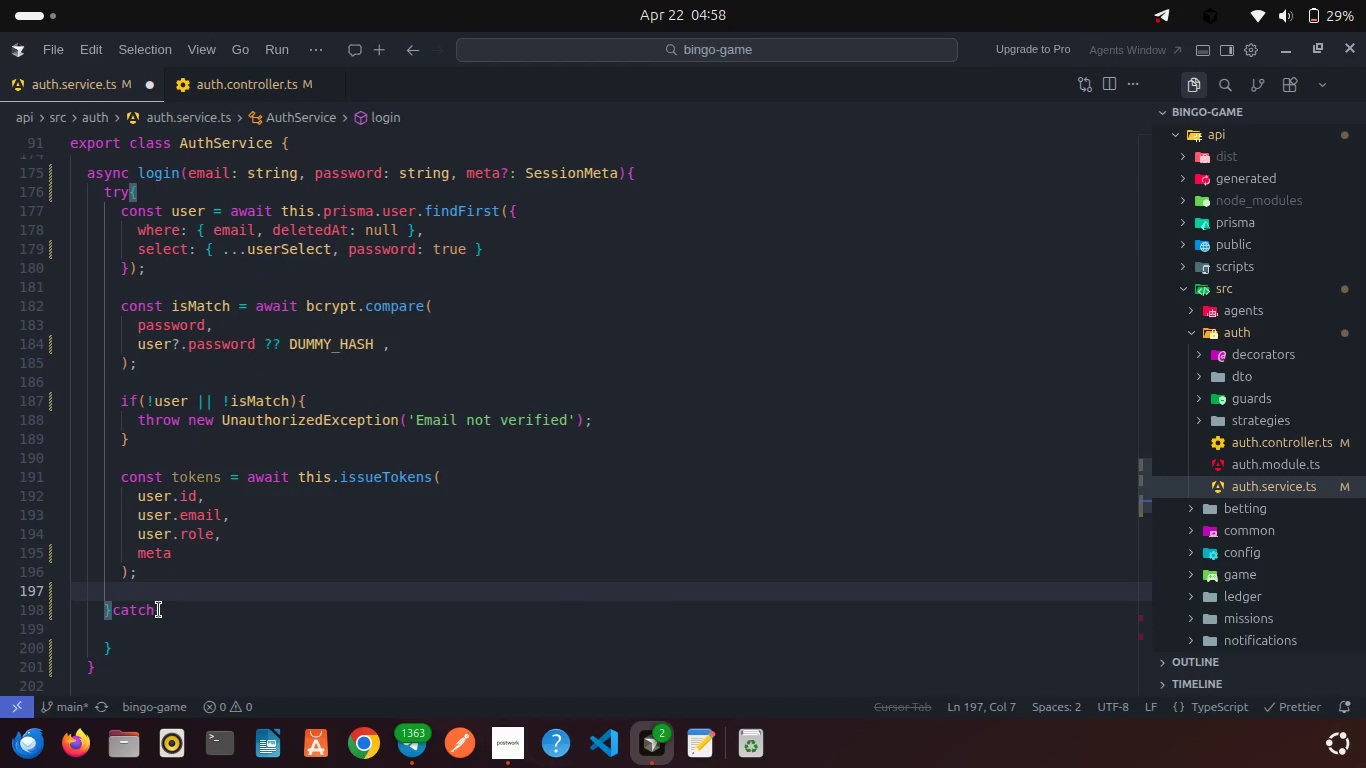 
key(Enter)
 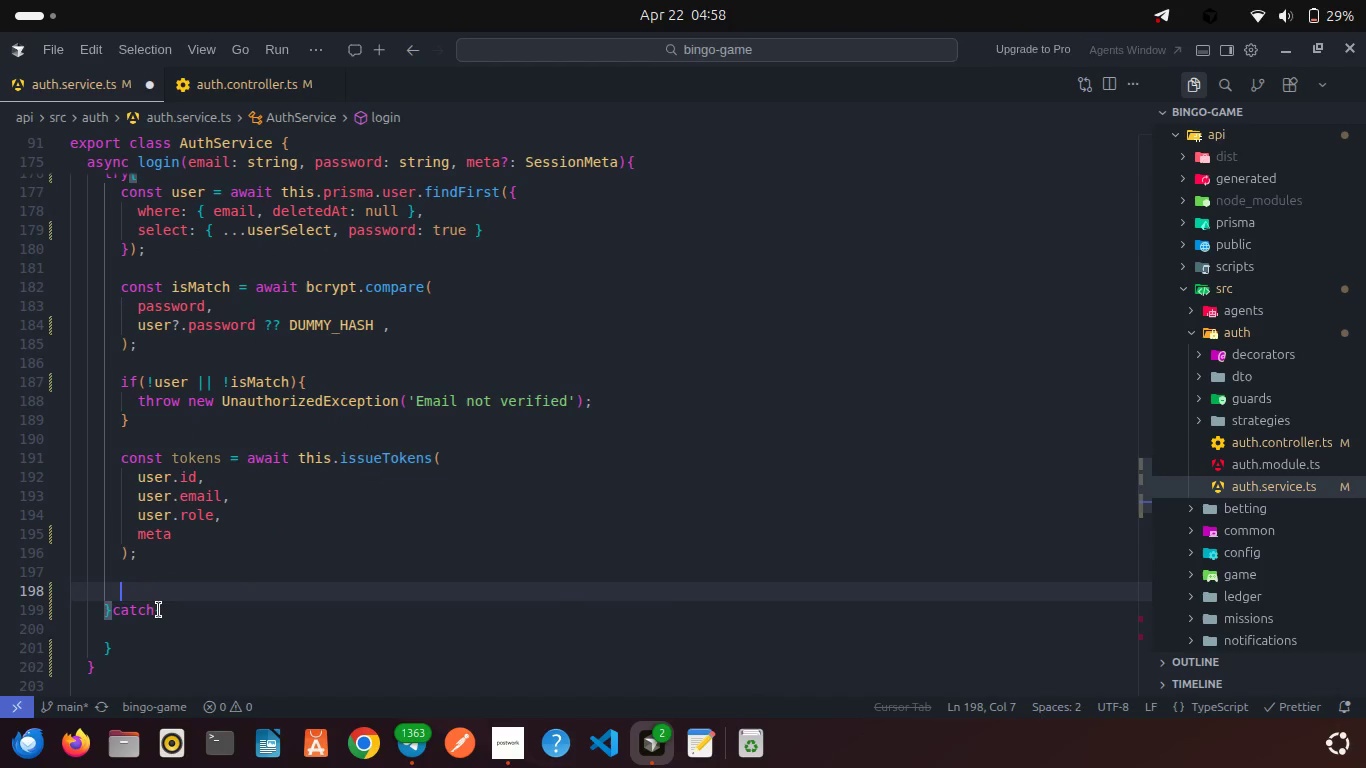 
type(retur)
 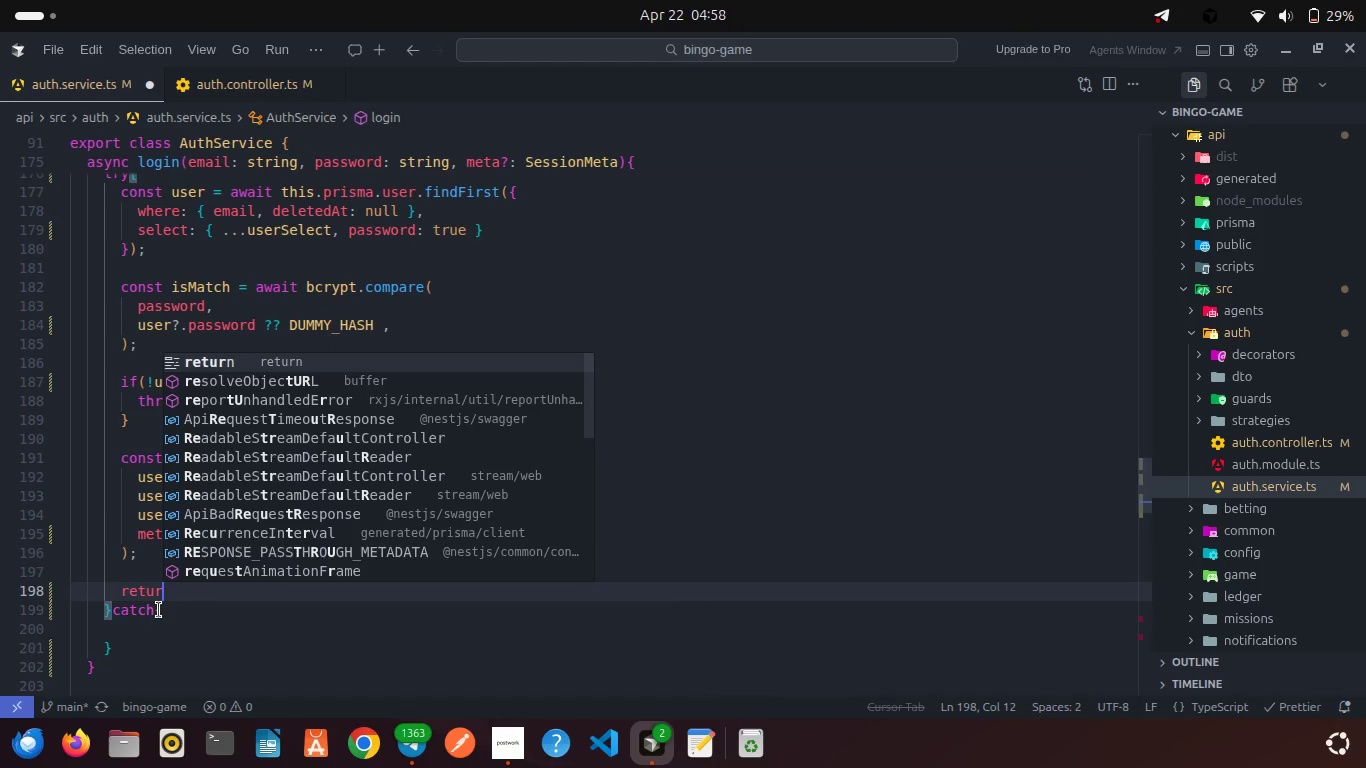 
key(Enter)
 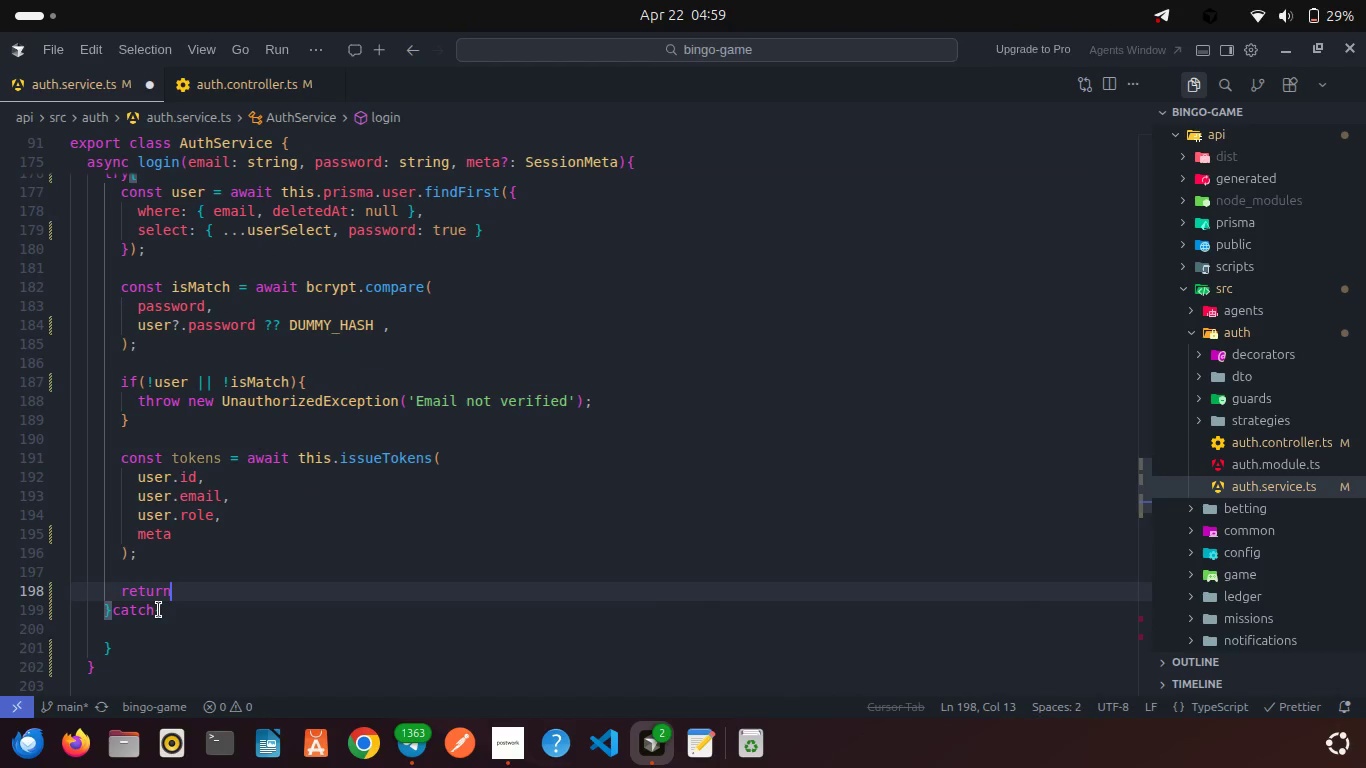 
key(Space)
 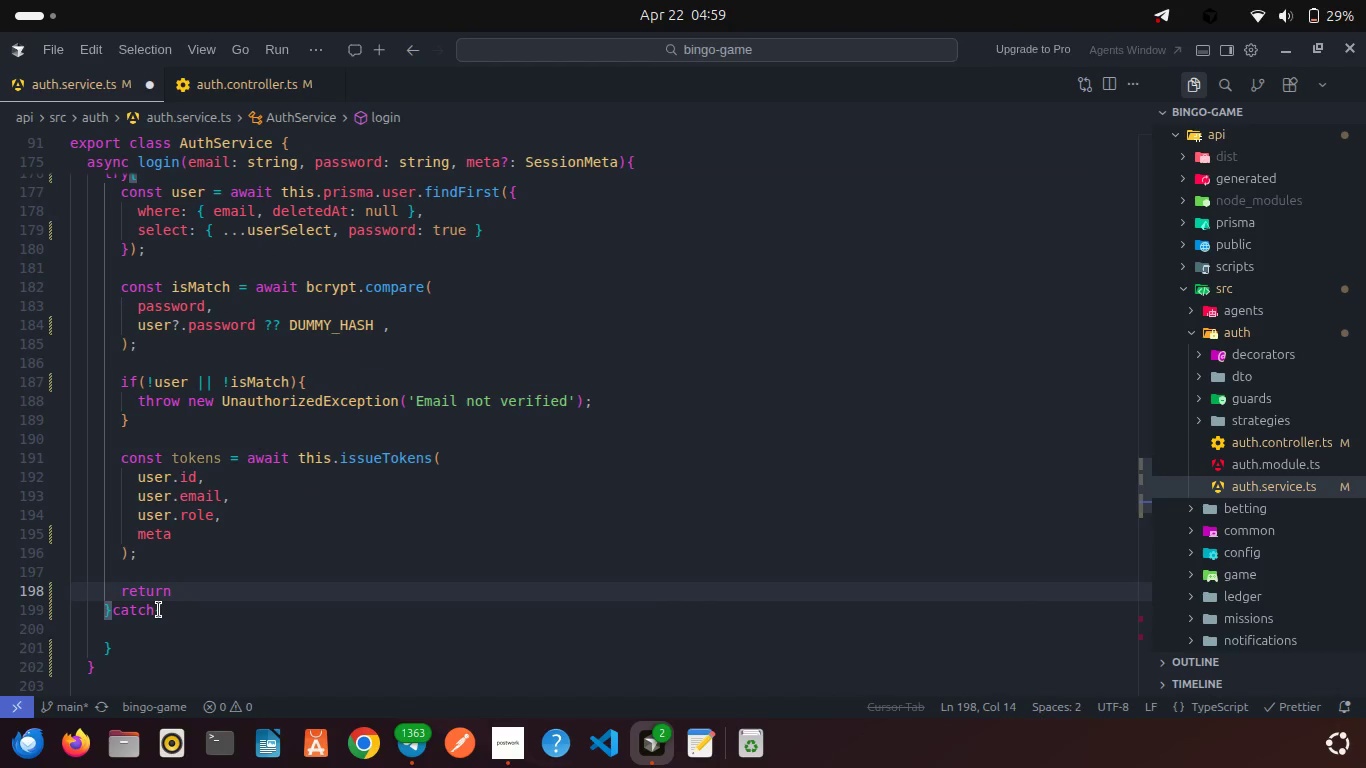 
key(Shift+ShiftRight)
 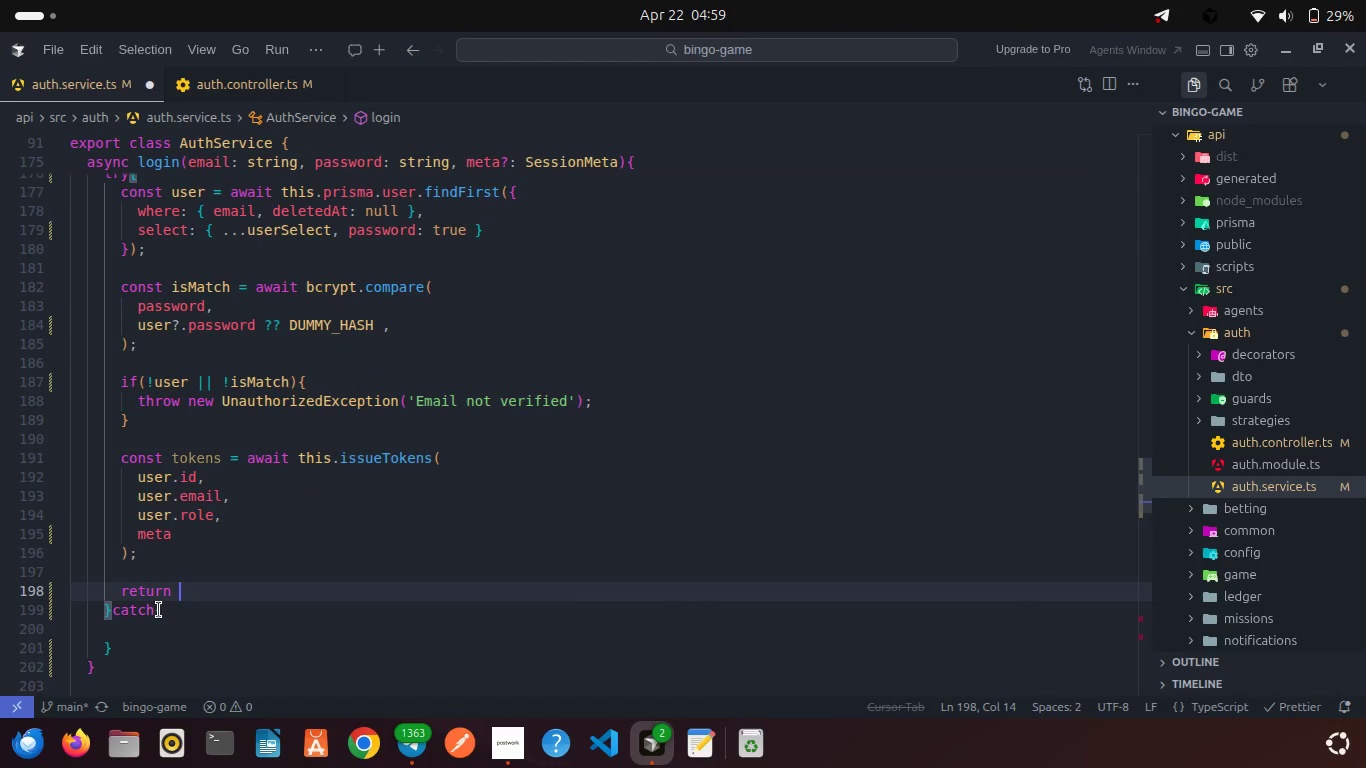 
key(Shift+BracketLeft)
 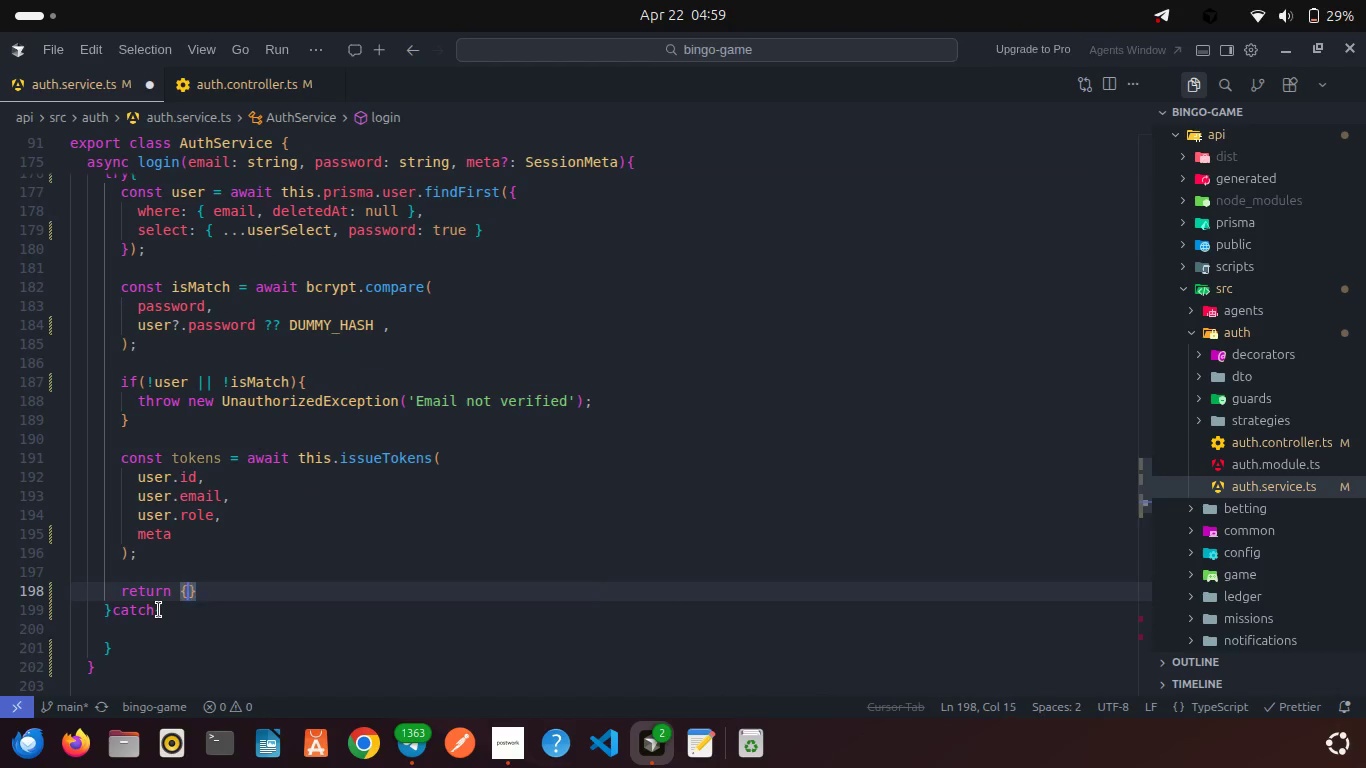 
key(Enter)
 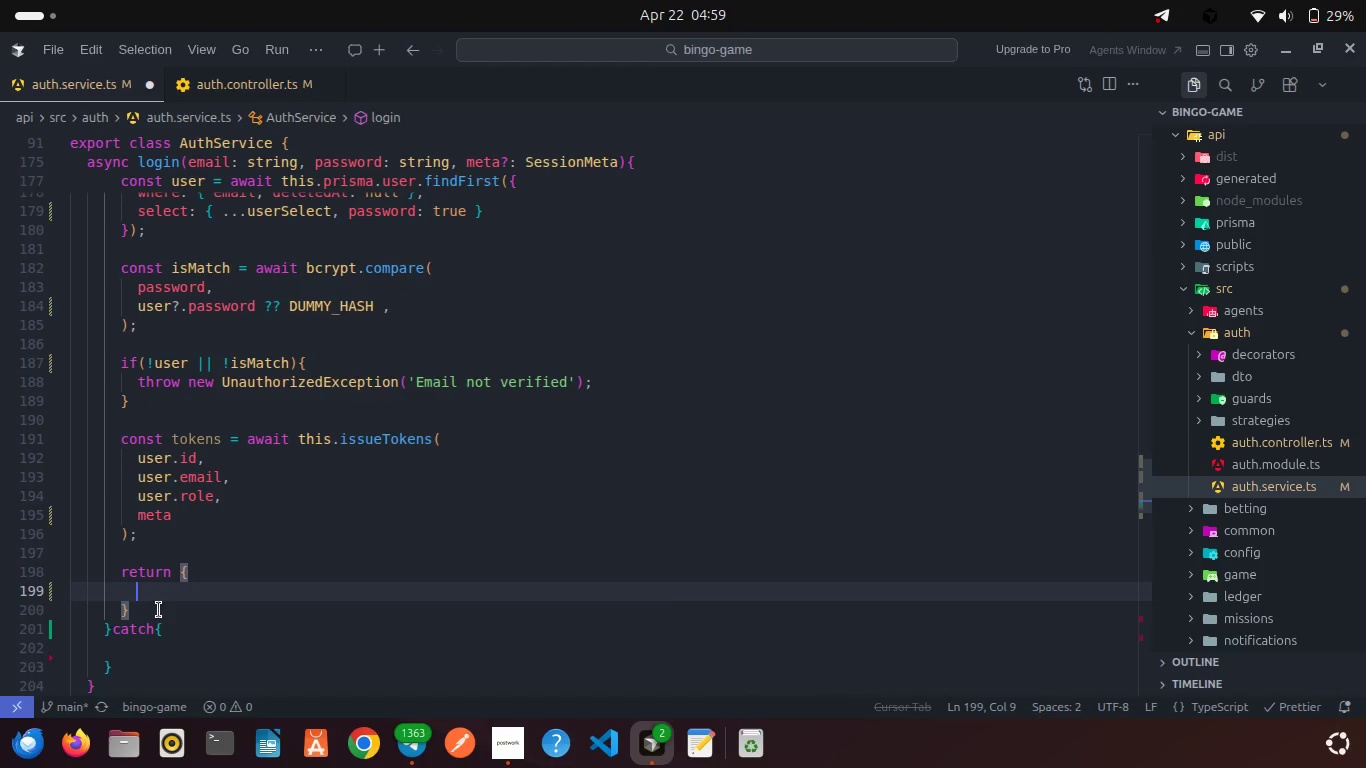 
type(...toen)
 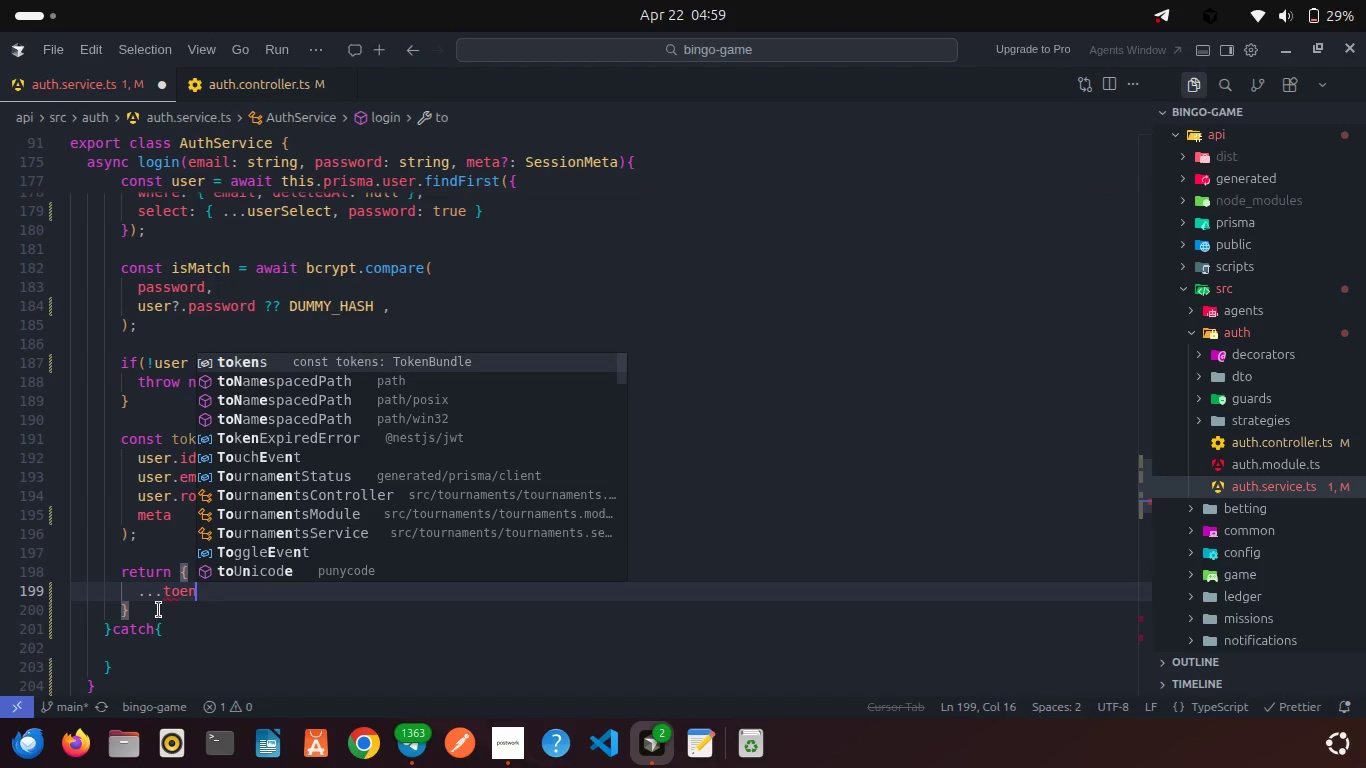 
key(Enter)
 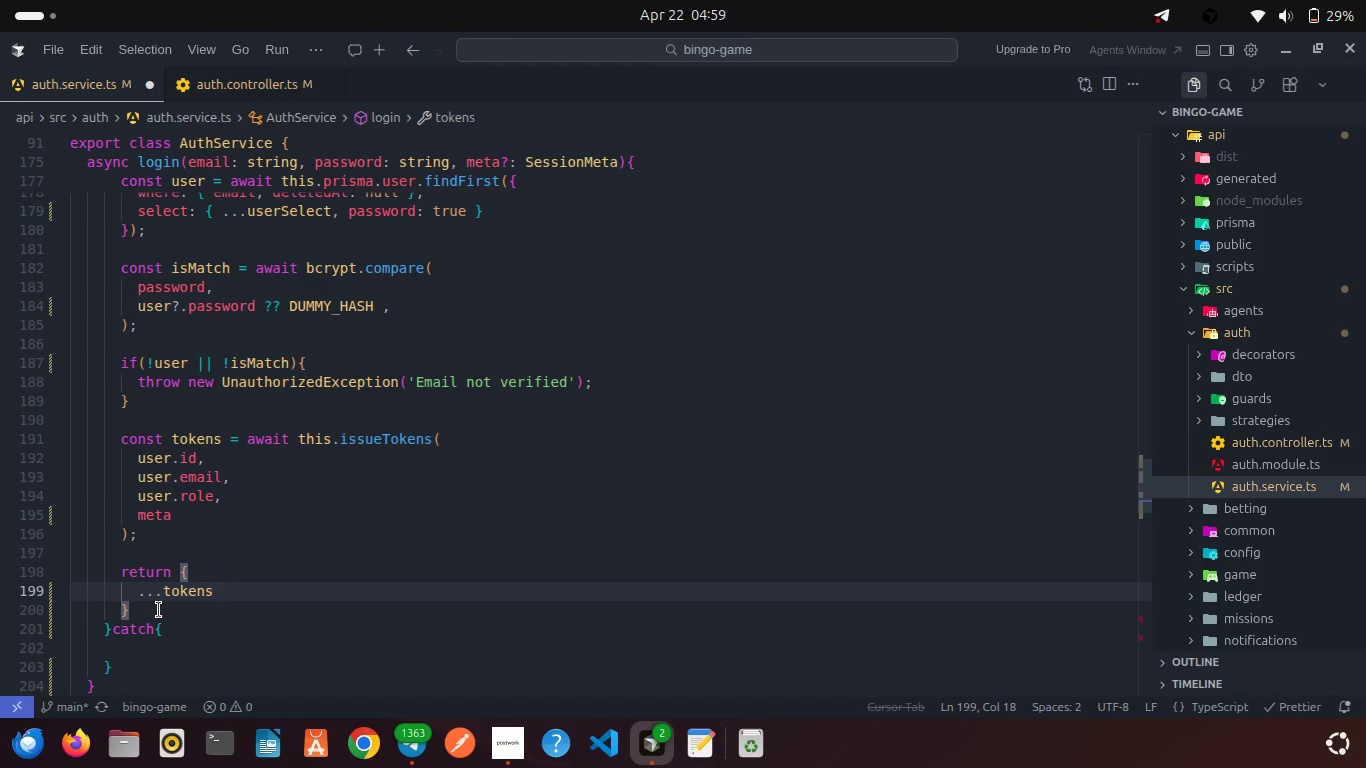 
key(Comma)
 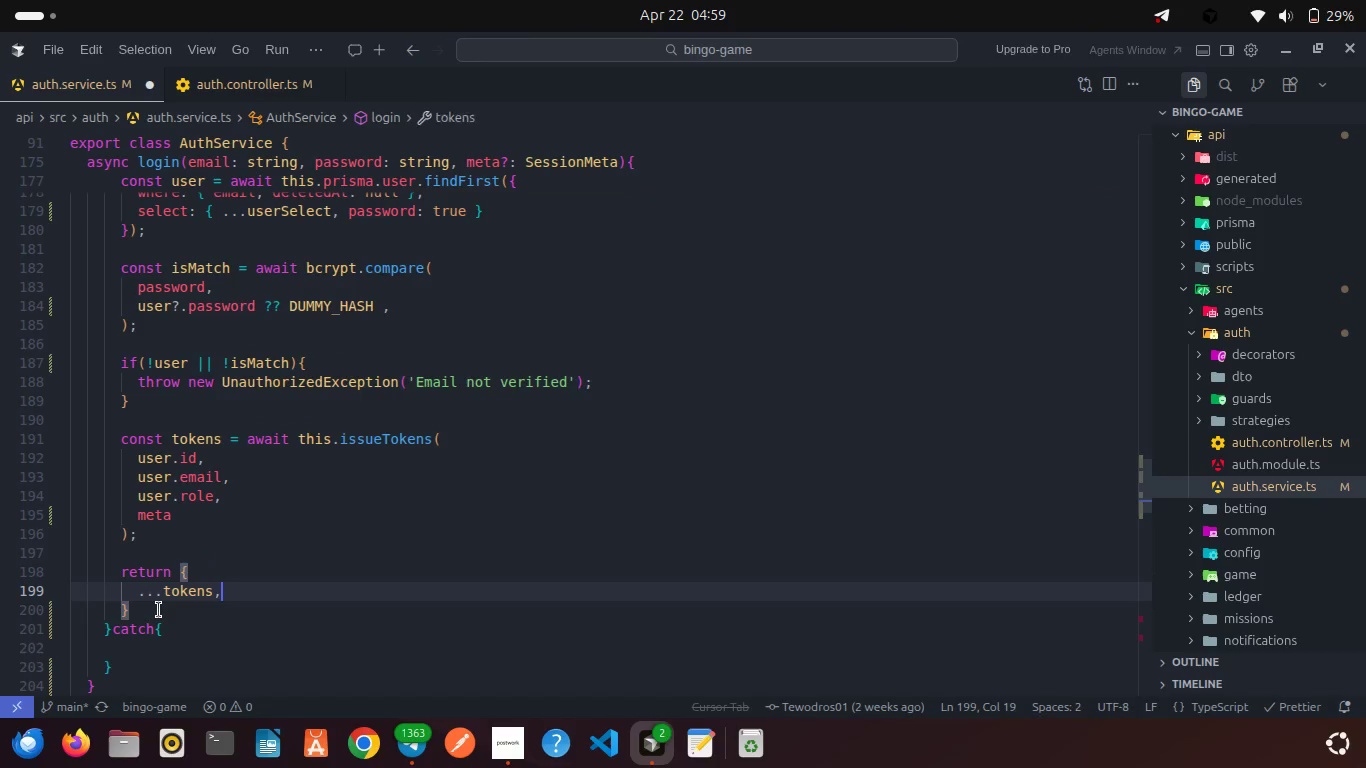 
key(Enter)
 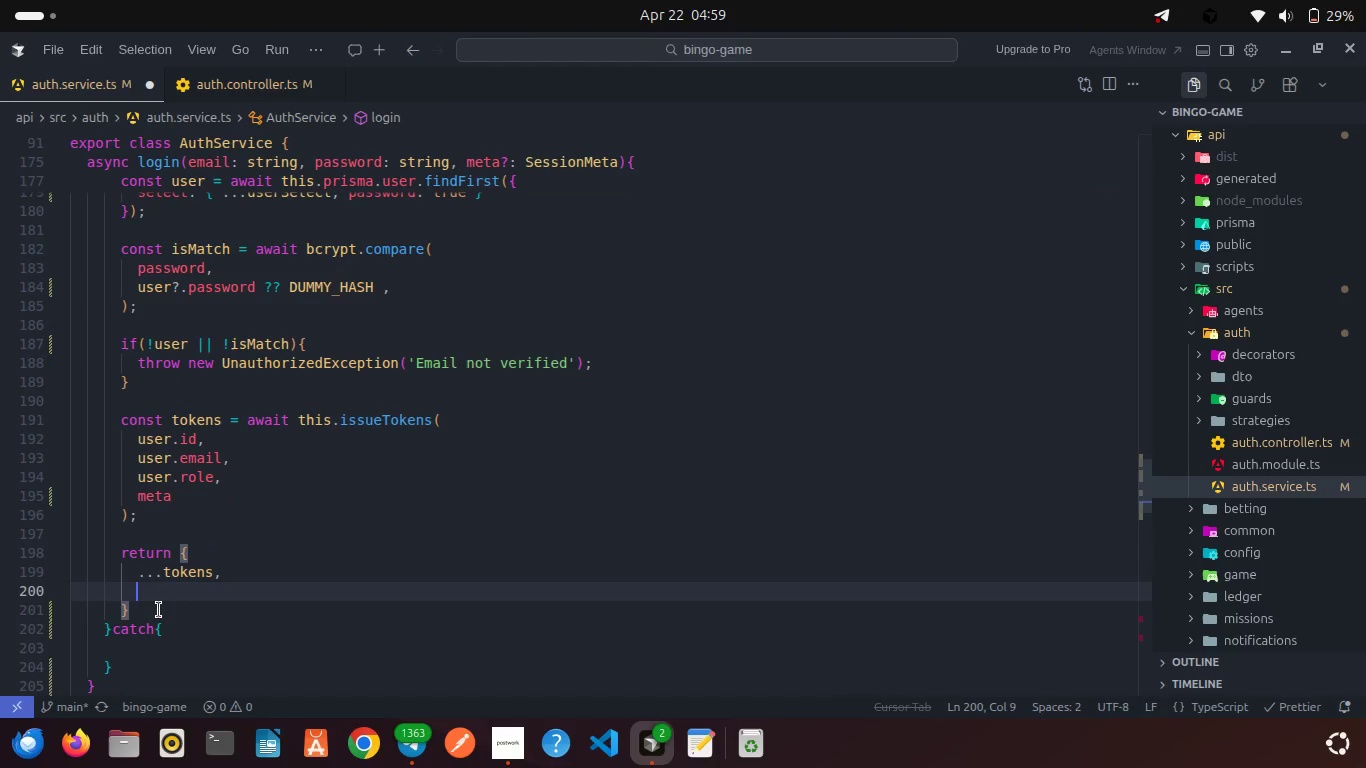 
type(user: this.t)
 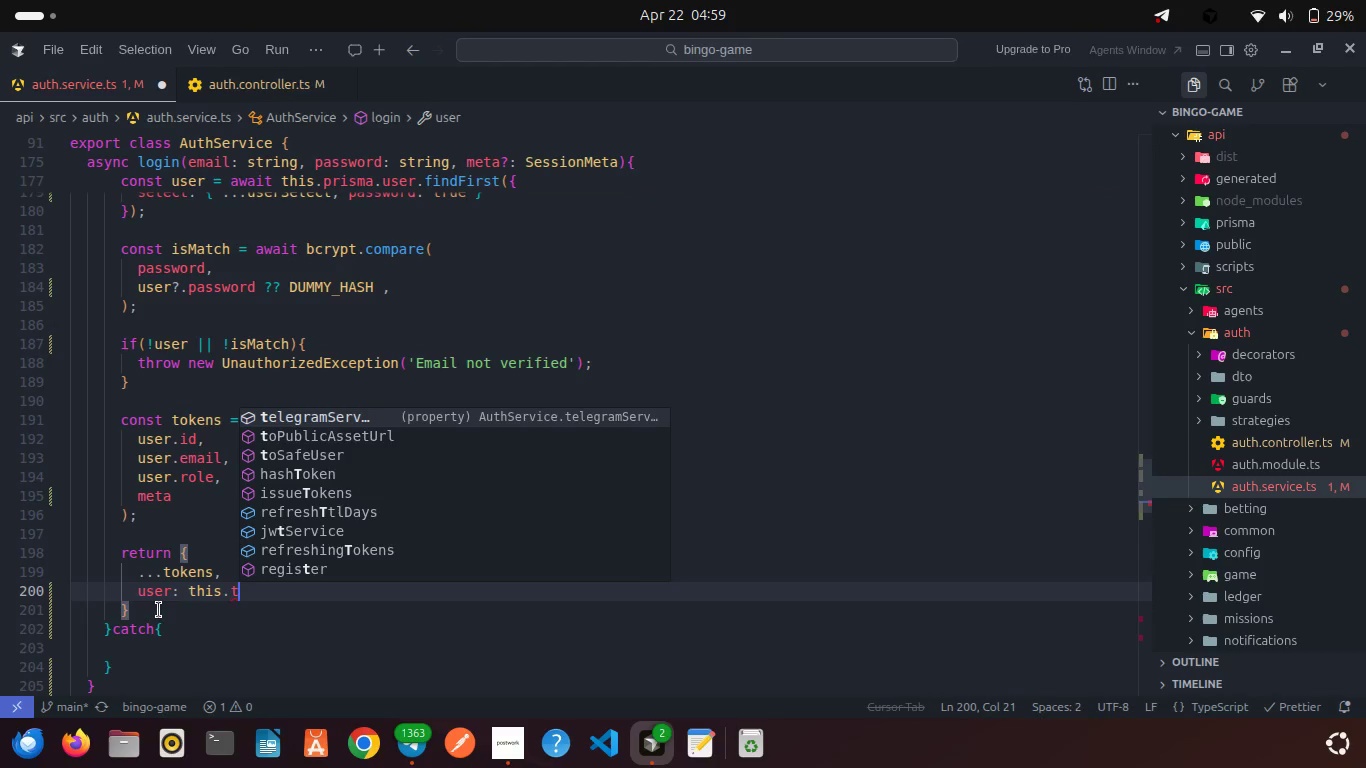 
key(ArrowDown)
 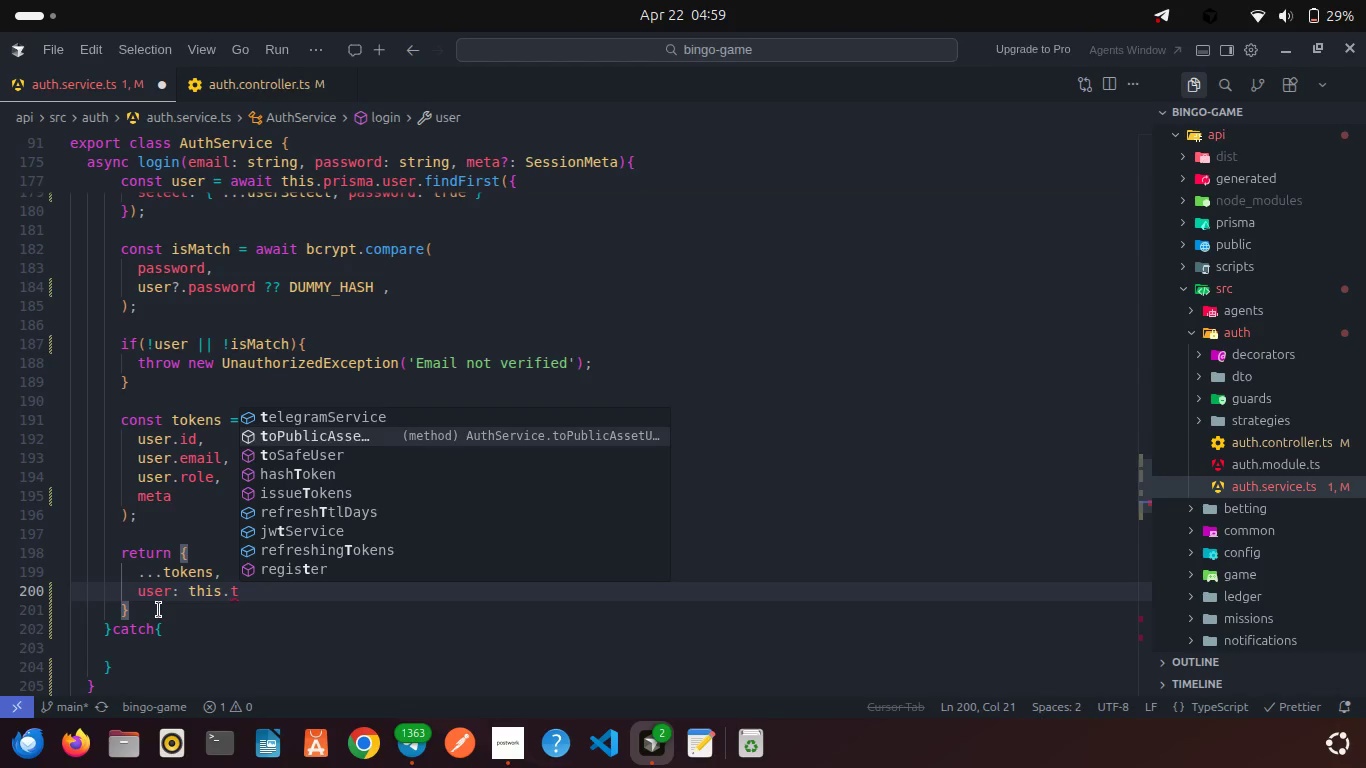 
key(ArrowDown)
 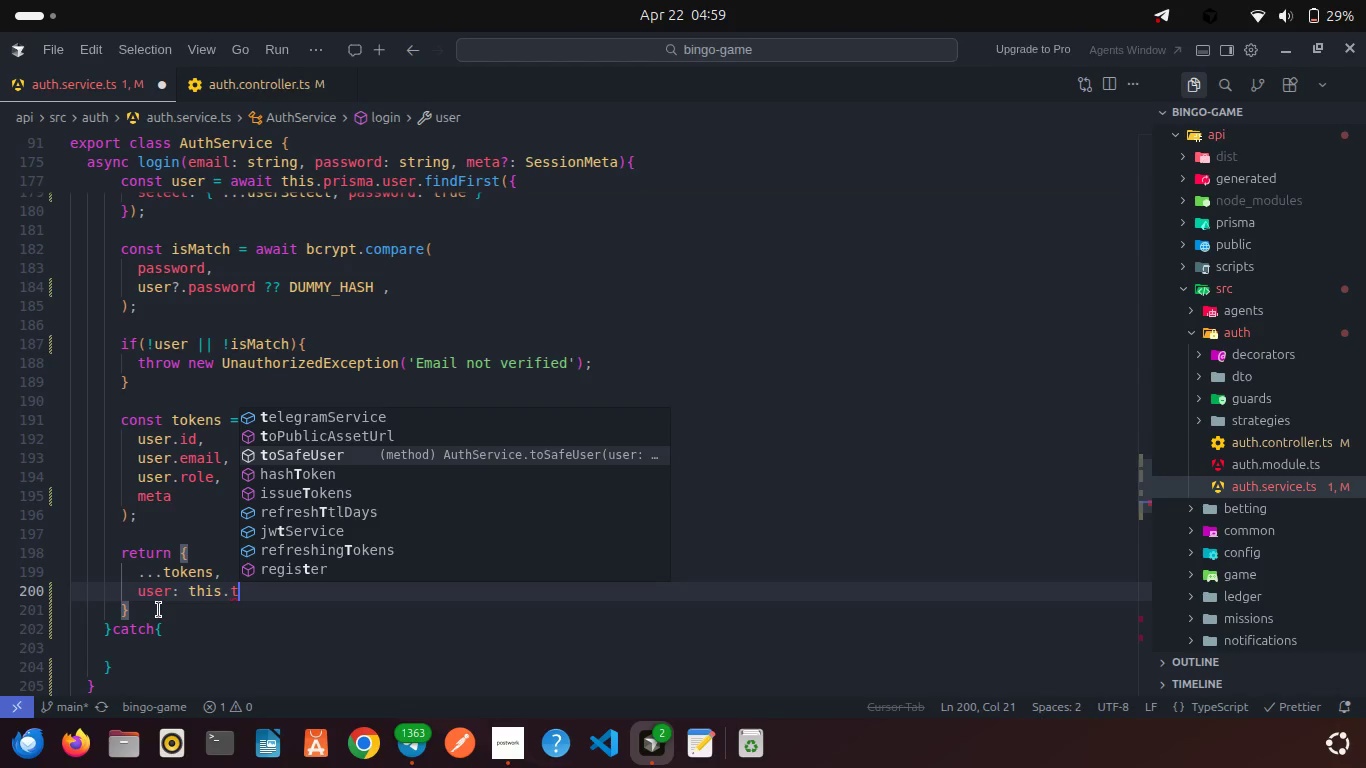 
key(Enter)
 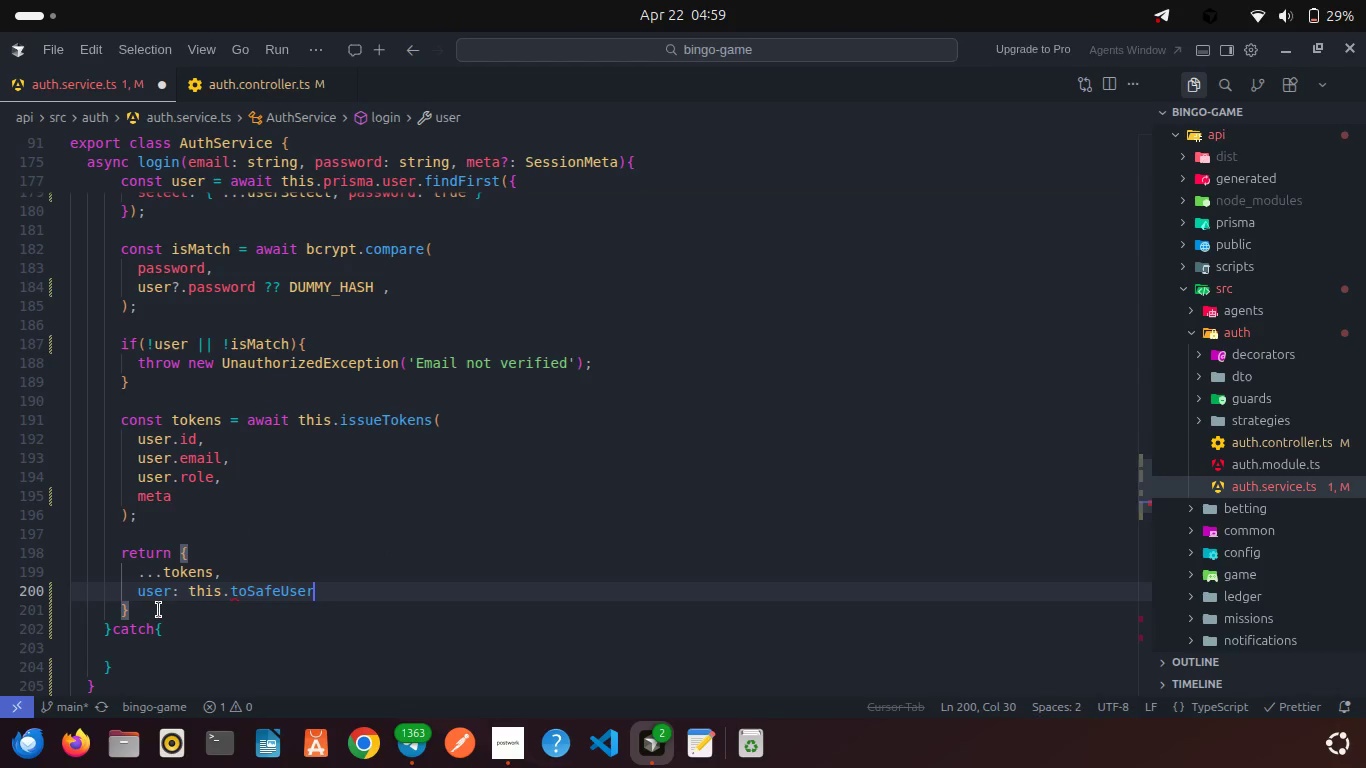 
type((user)
 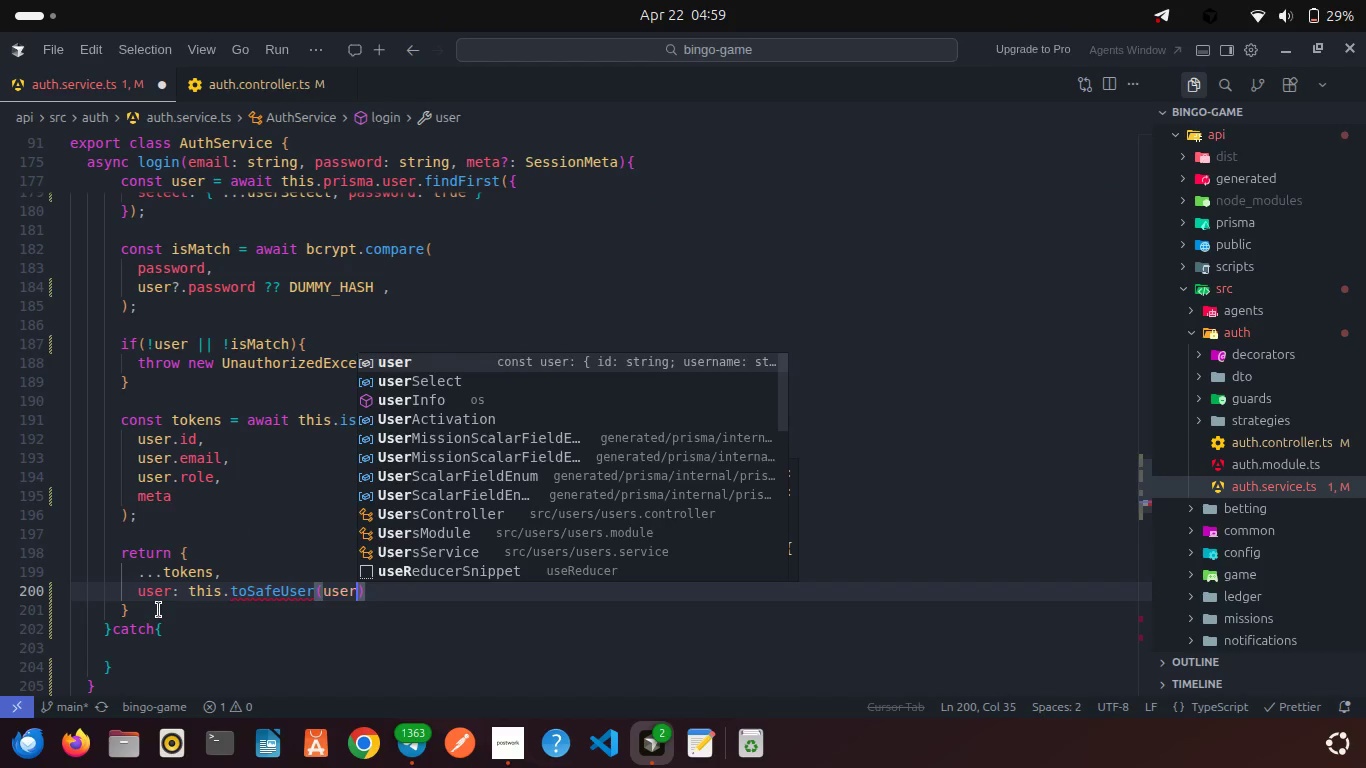 
key(ArrowRight)
 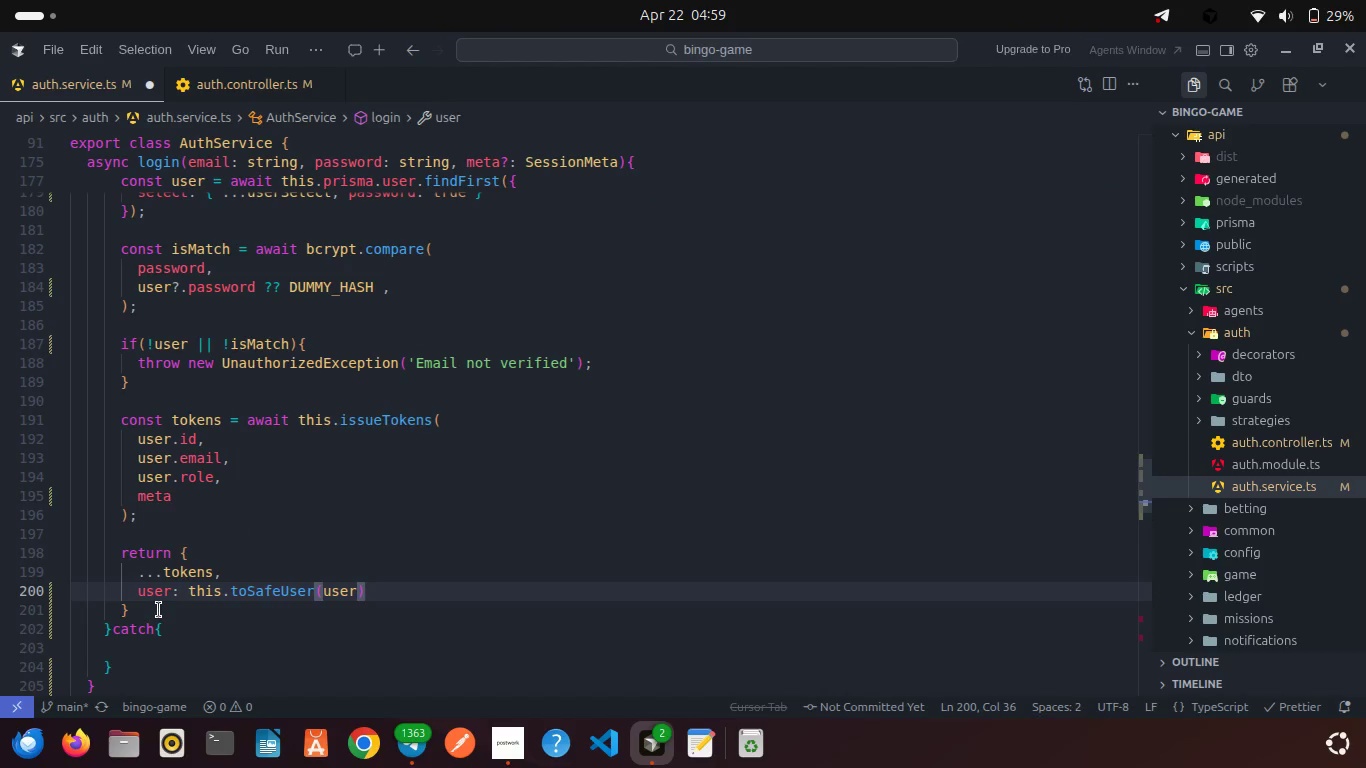 
key(Control+S)
 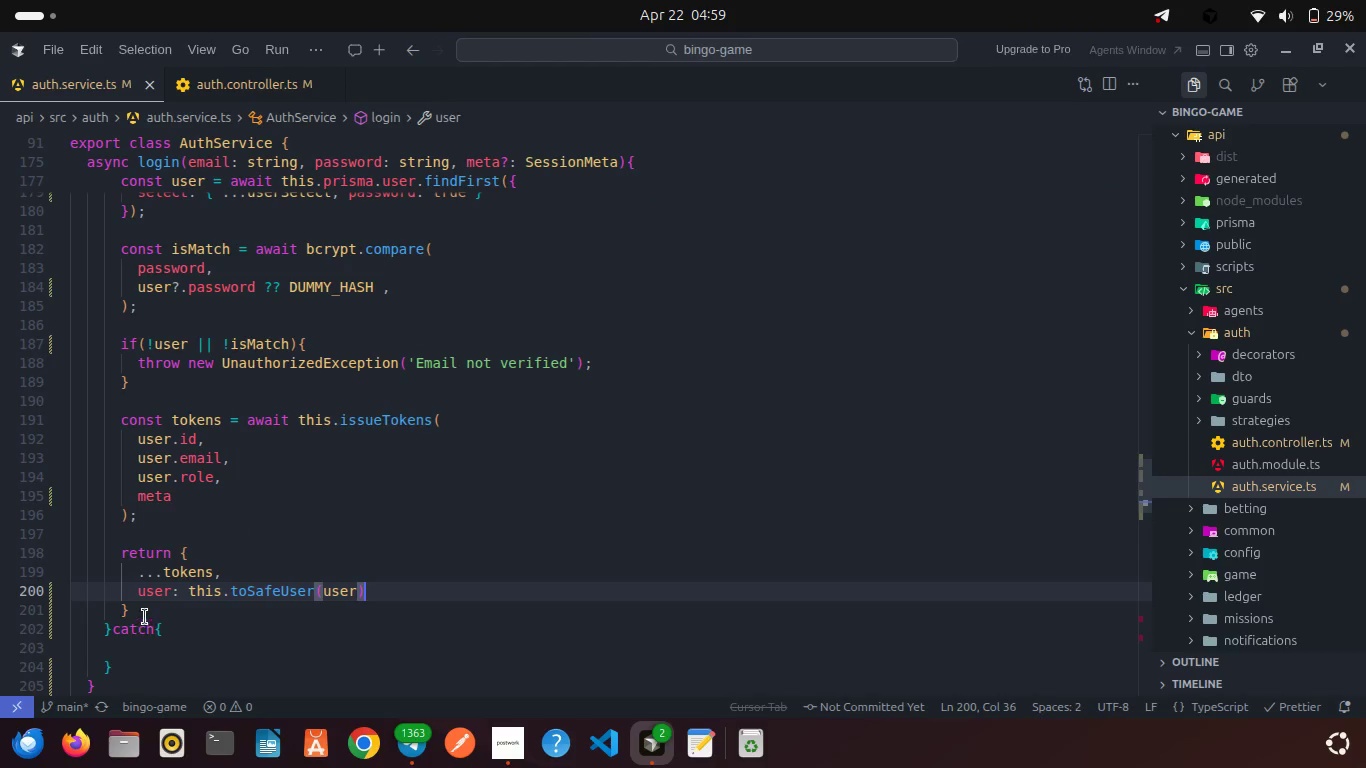 
left_click([146, 613])
 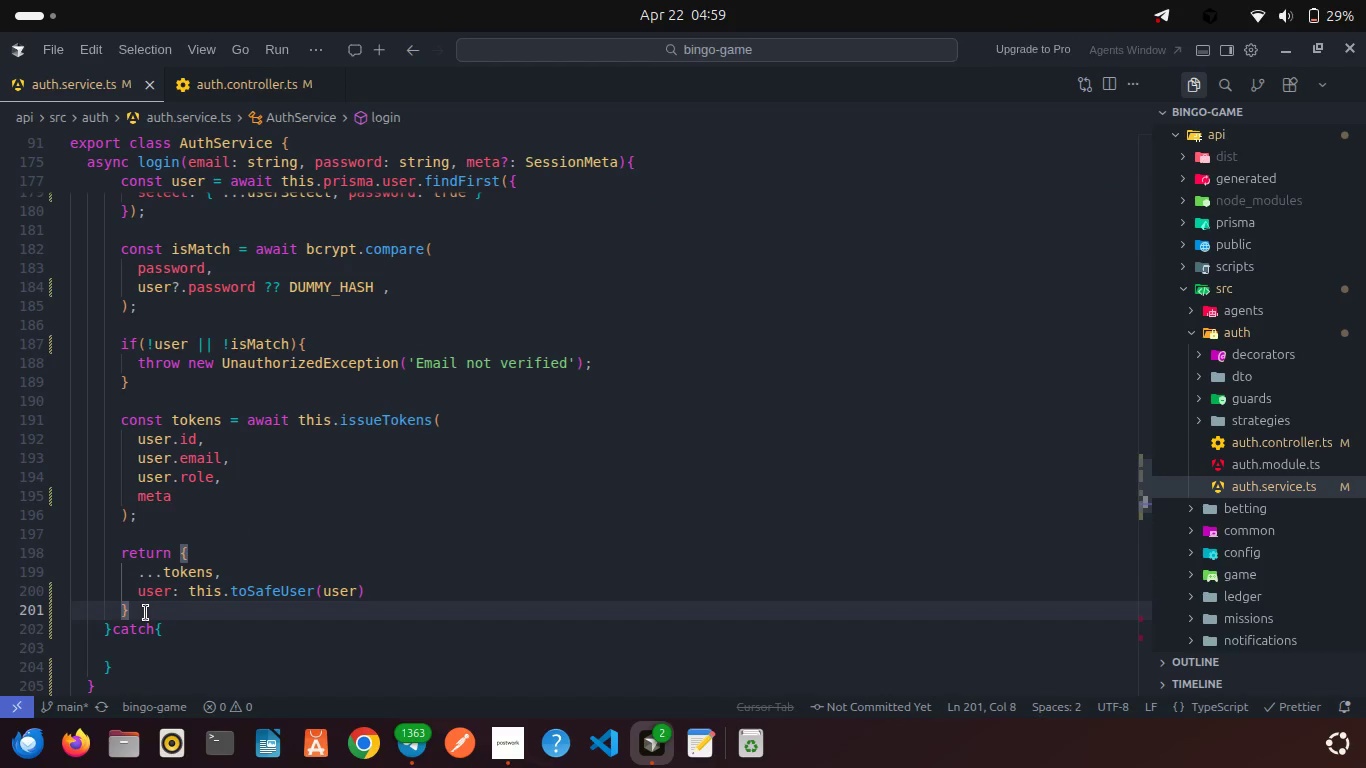 
key(Semicolon)
 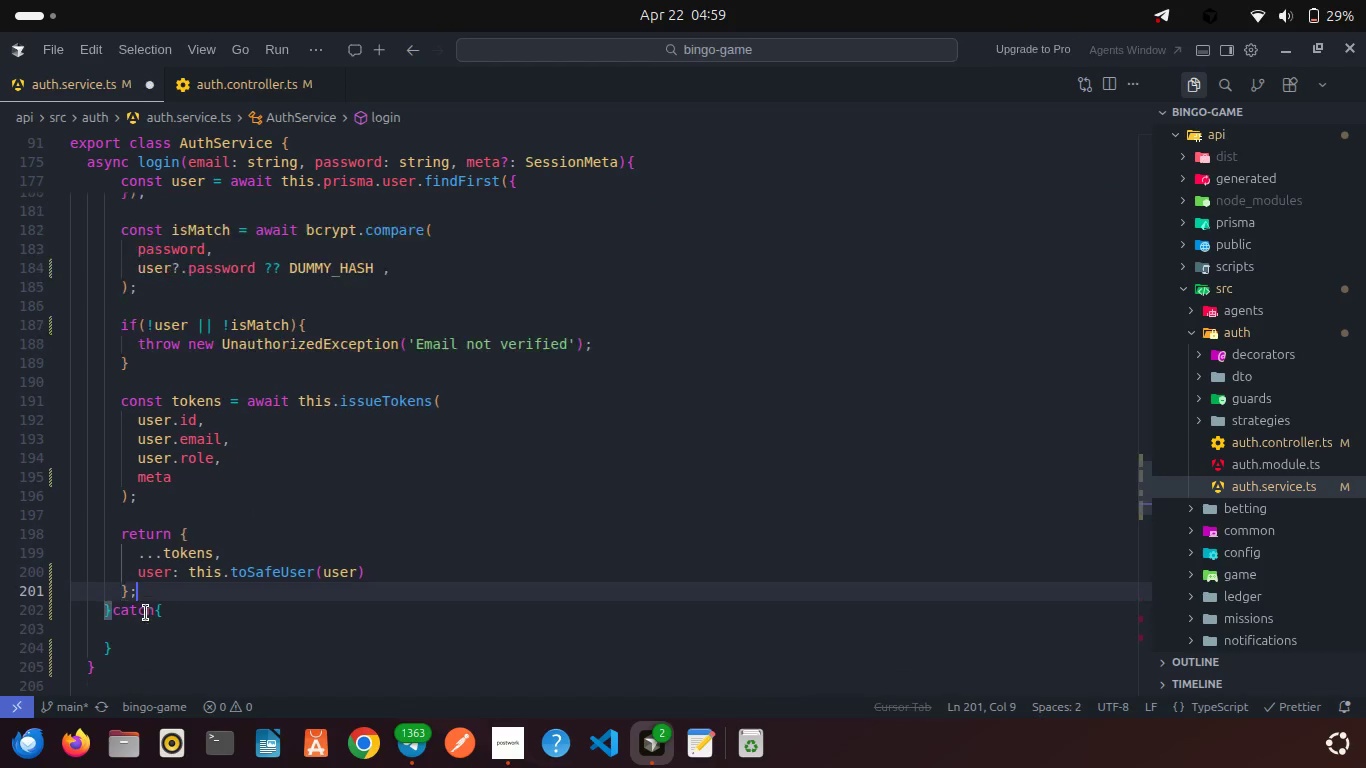 
key(Control+S)
 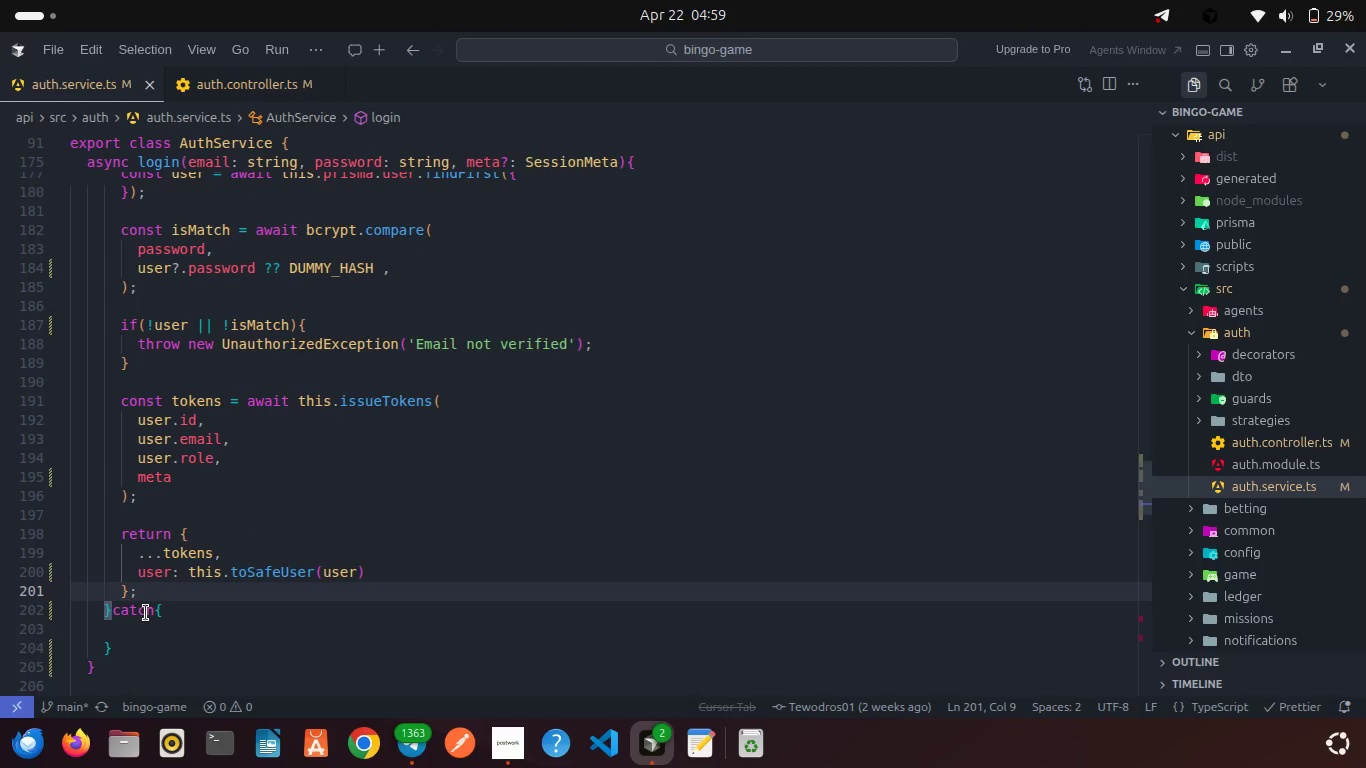 
left_click([150, 609])
 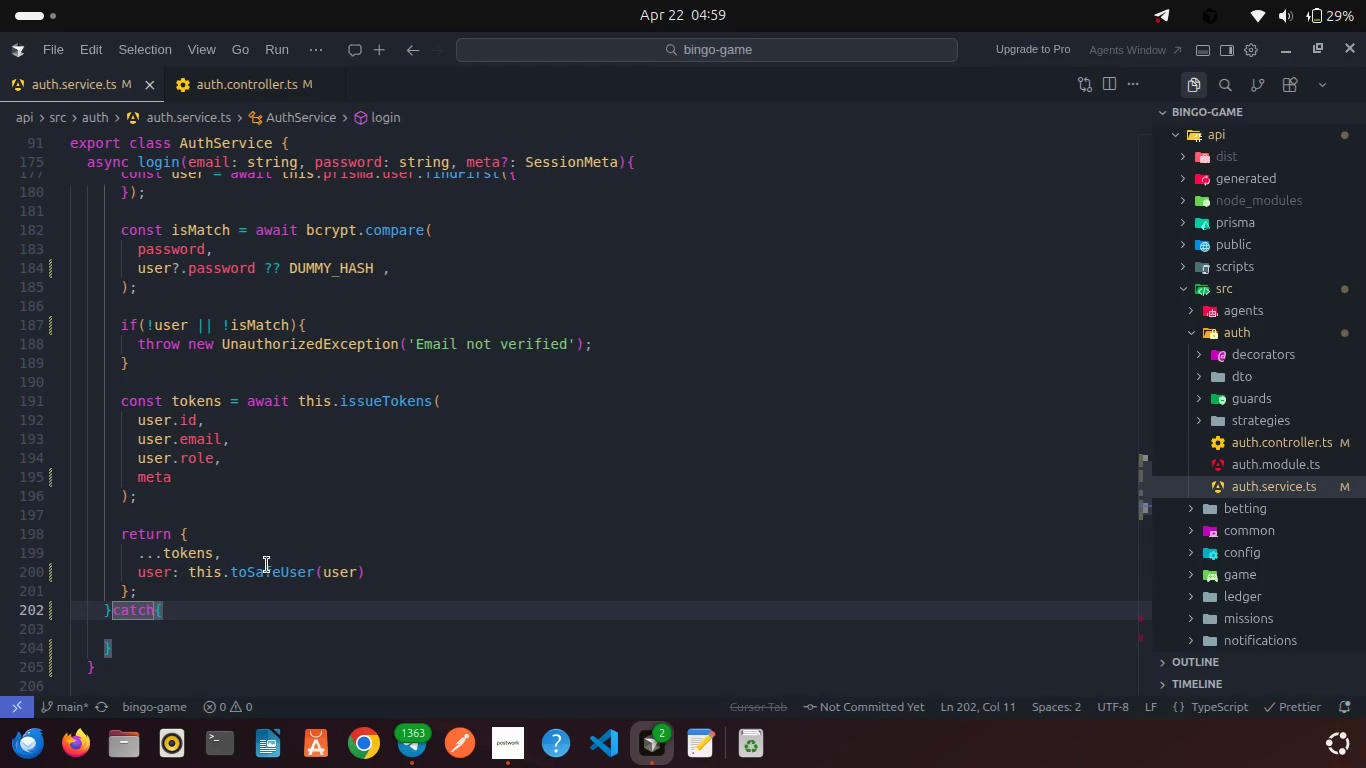 
type((ero)
key(Backspace)
type(ror))
 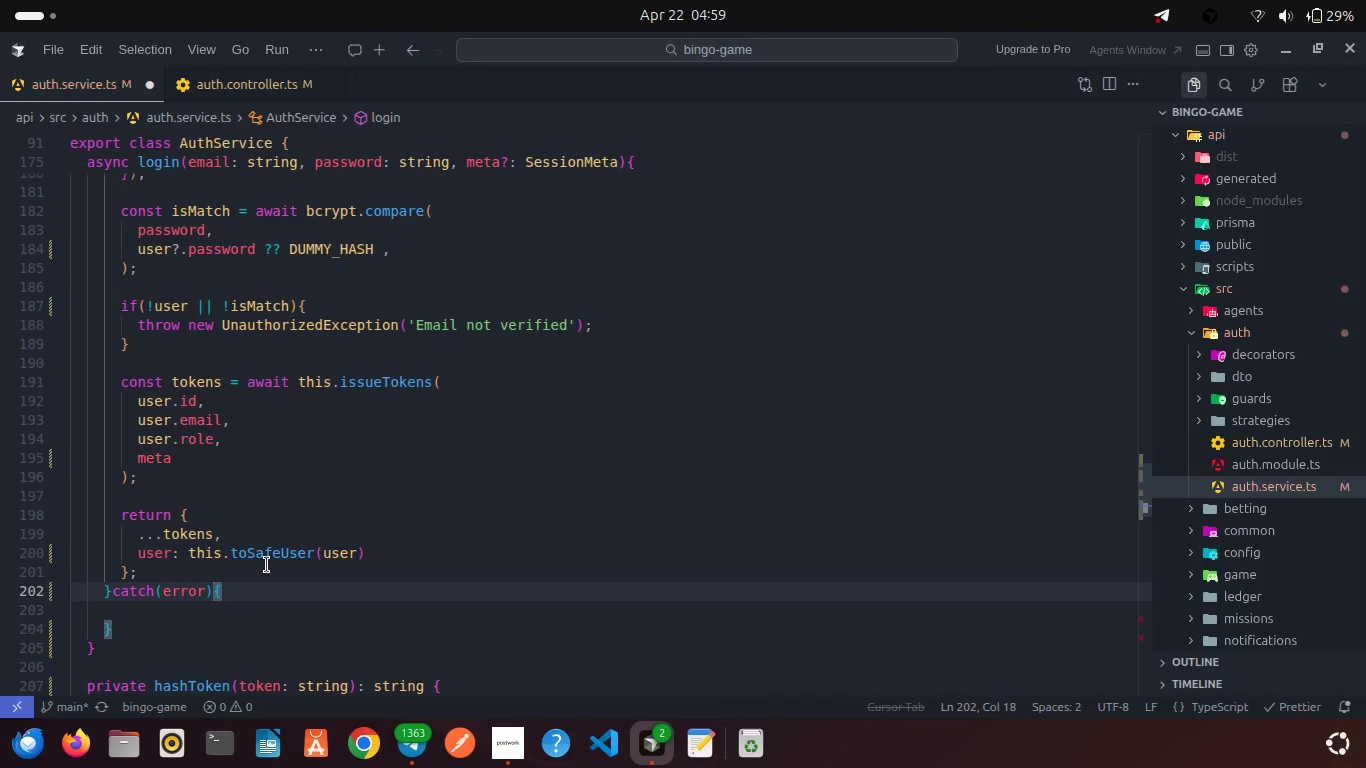 
left_click([206, 598])
 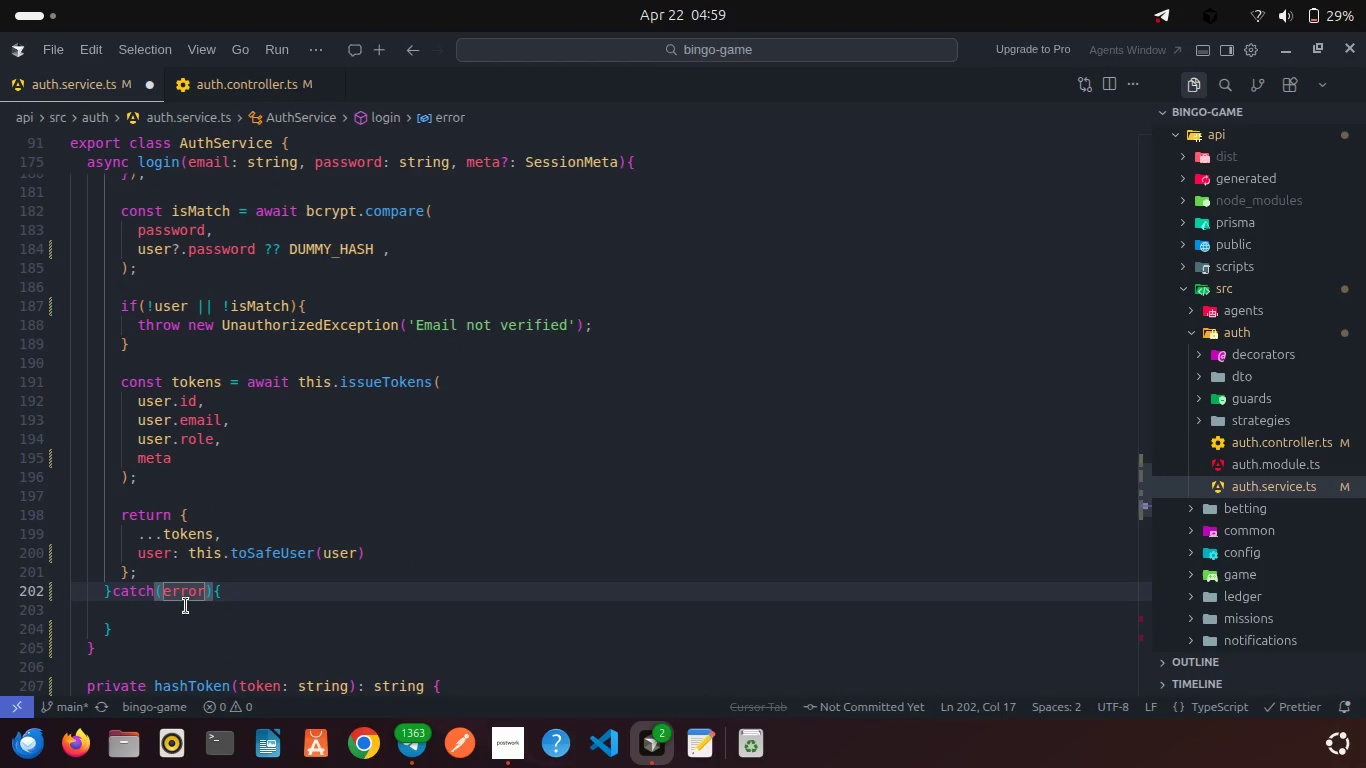 
left_click([186, 606])
 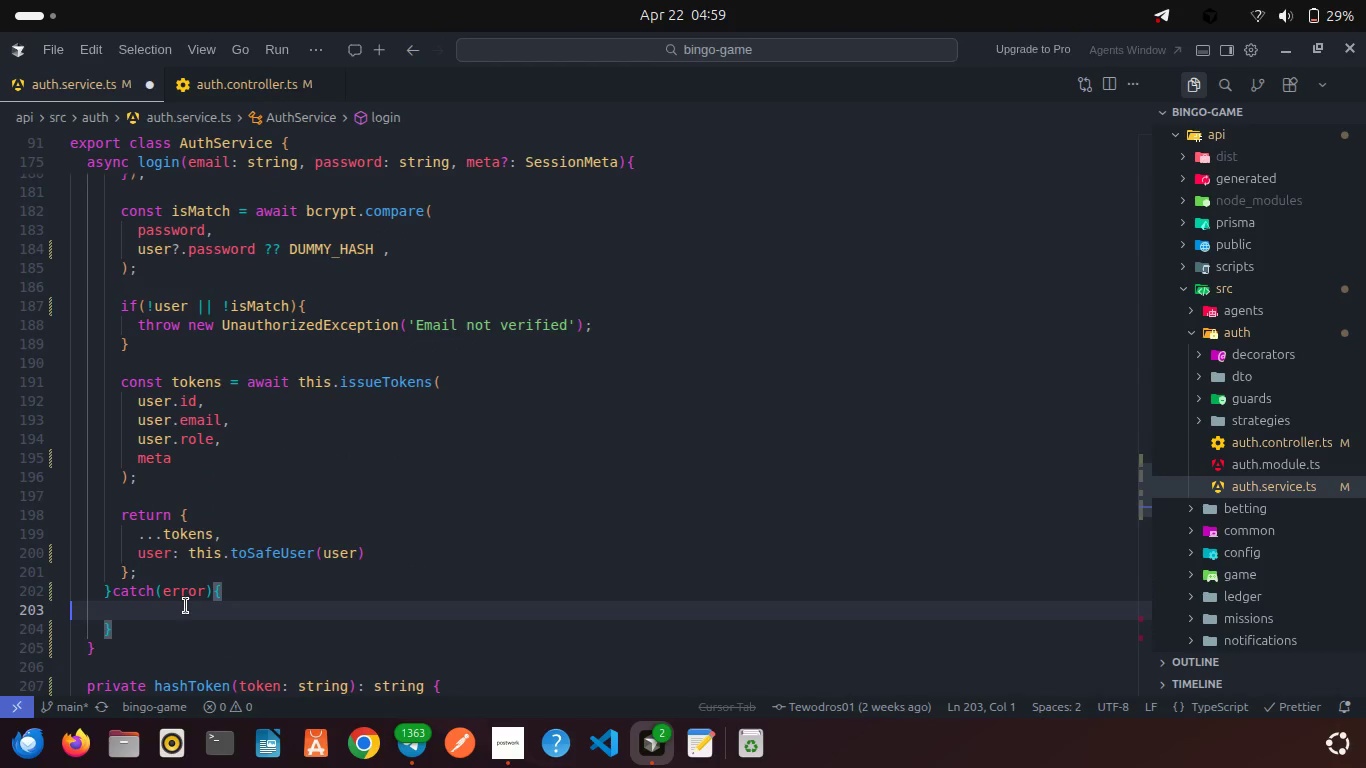 
key(Backspace)
 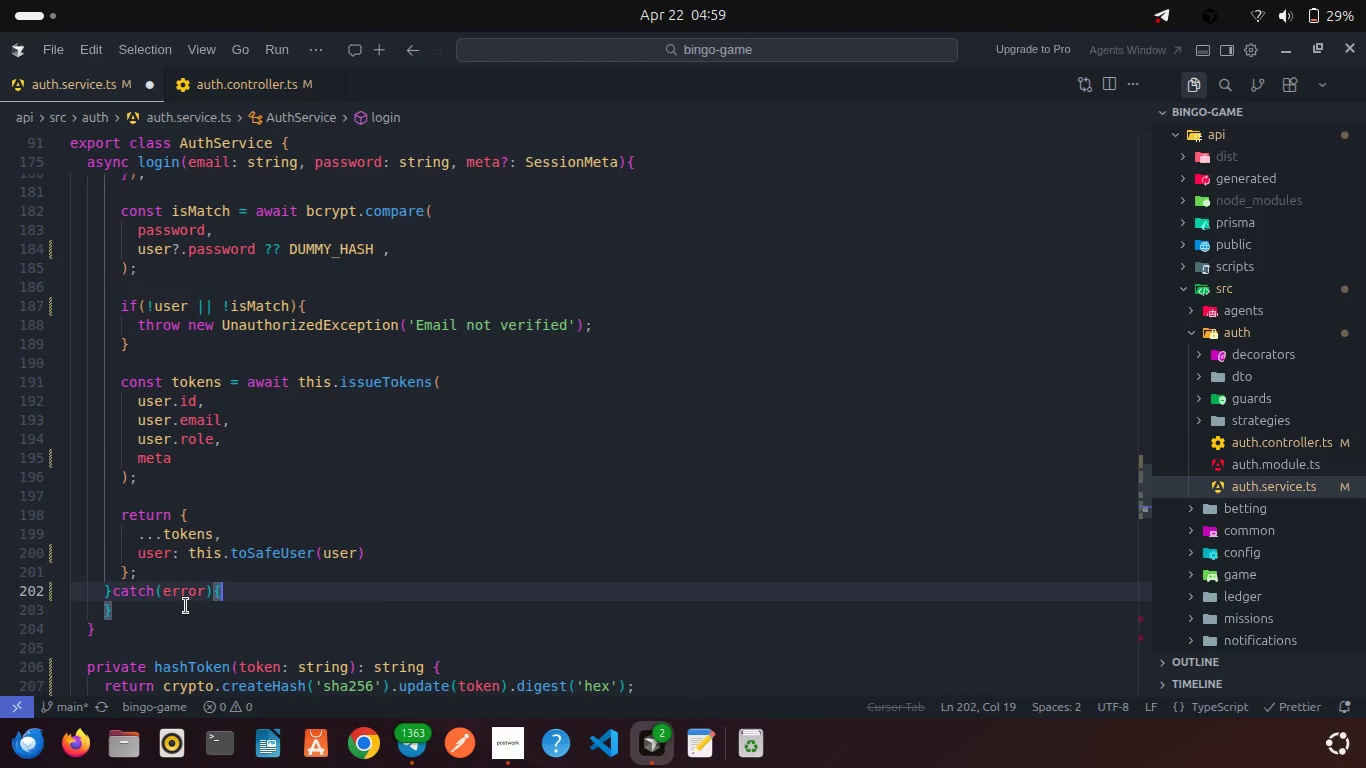 
key(Enter)
 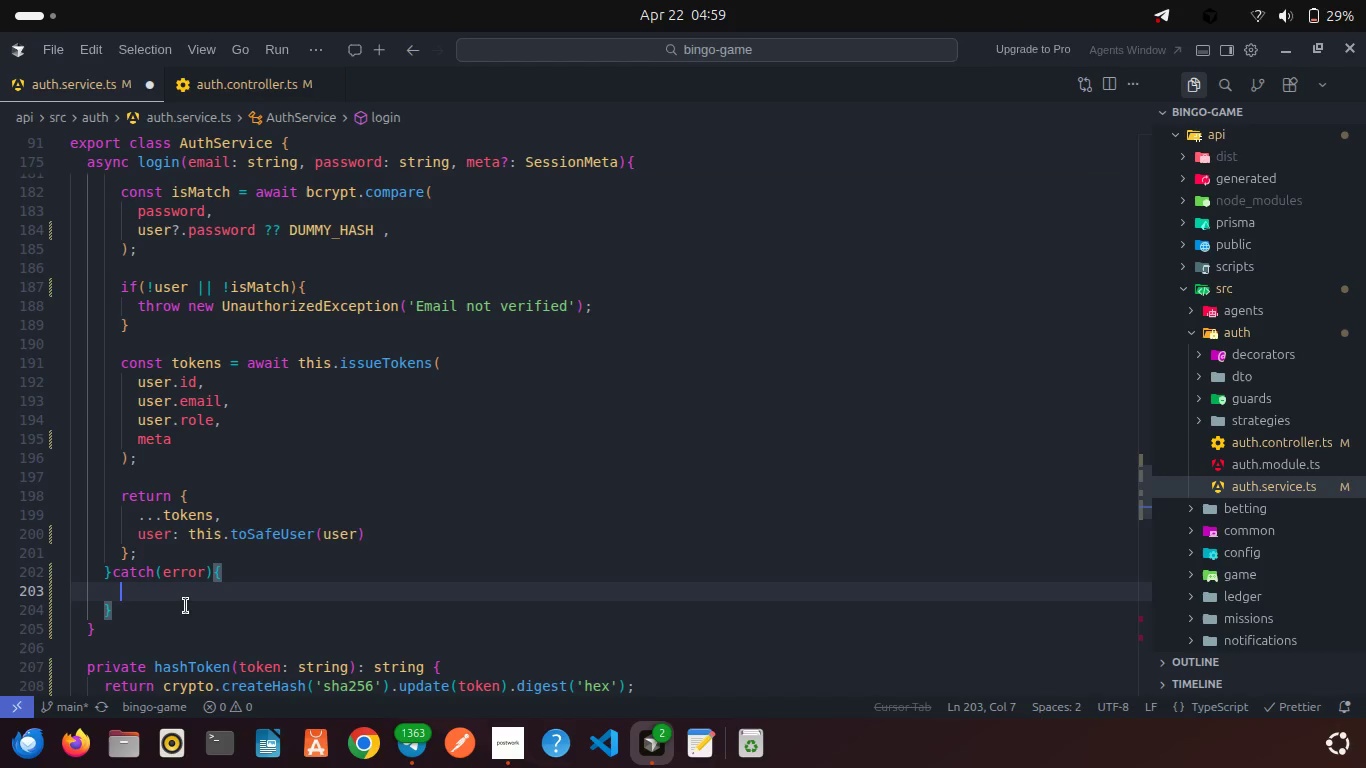 
type(if(error)
 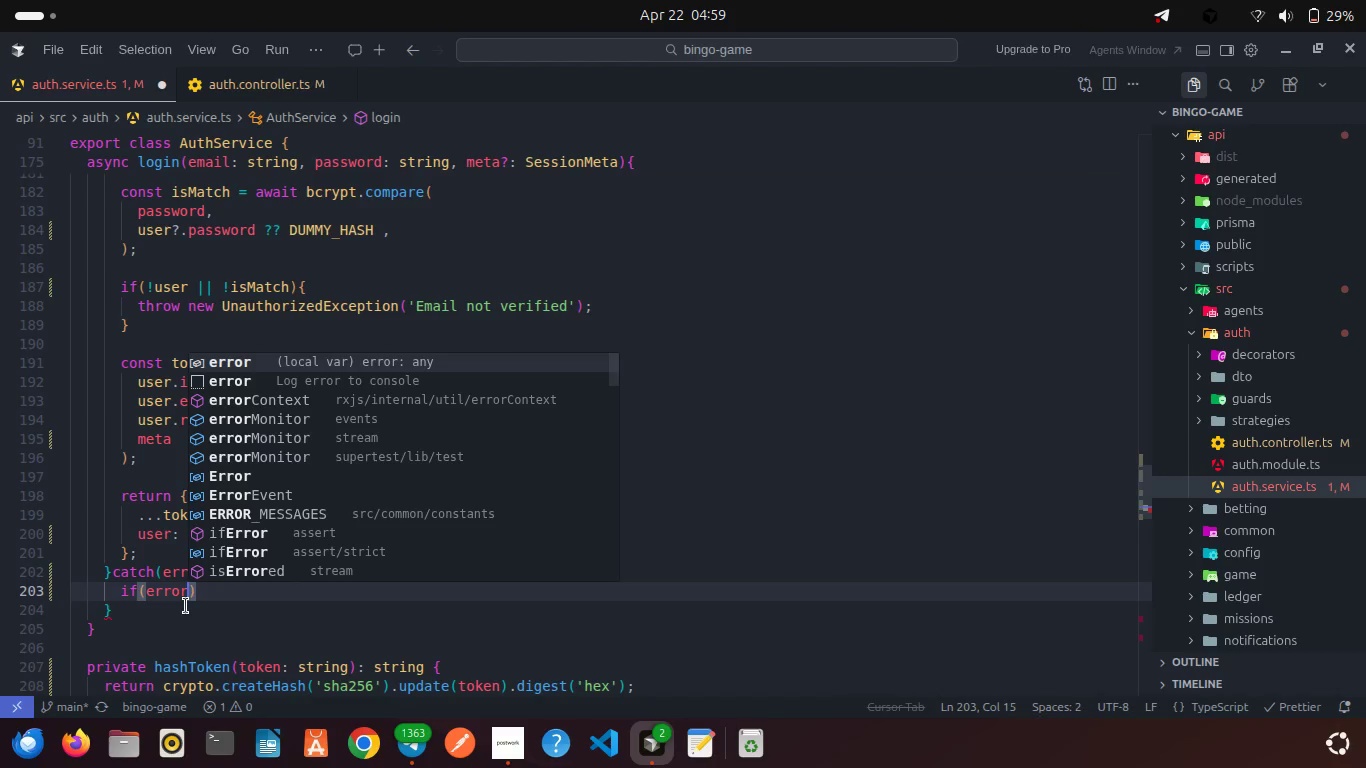 
key(Enter)
 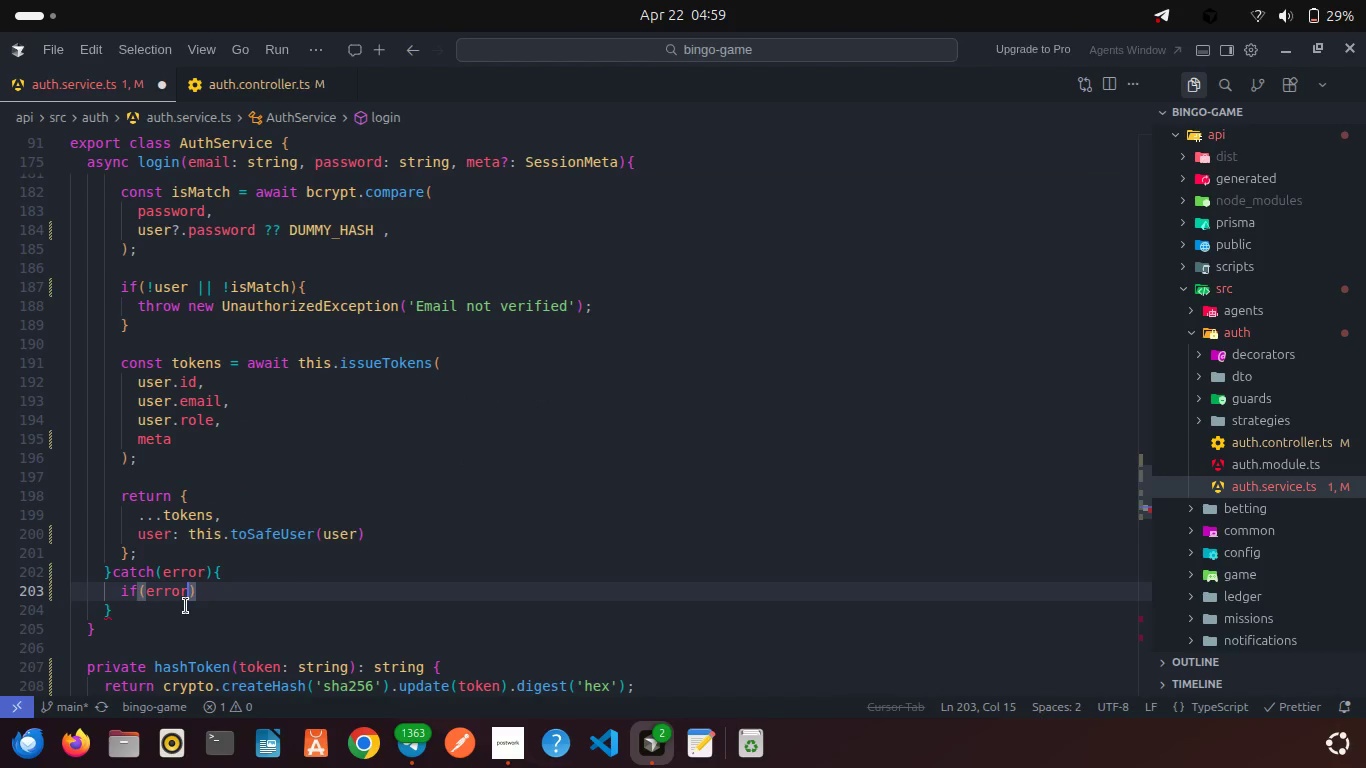 
type( inst)
 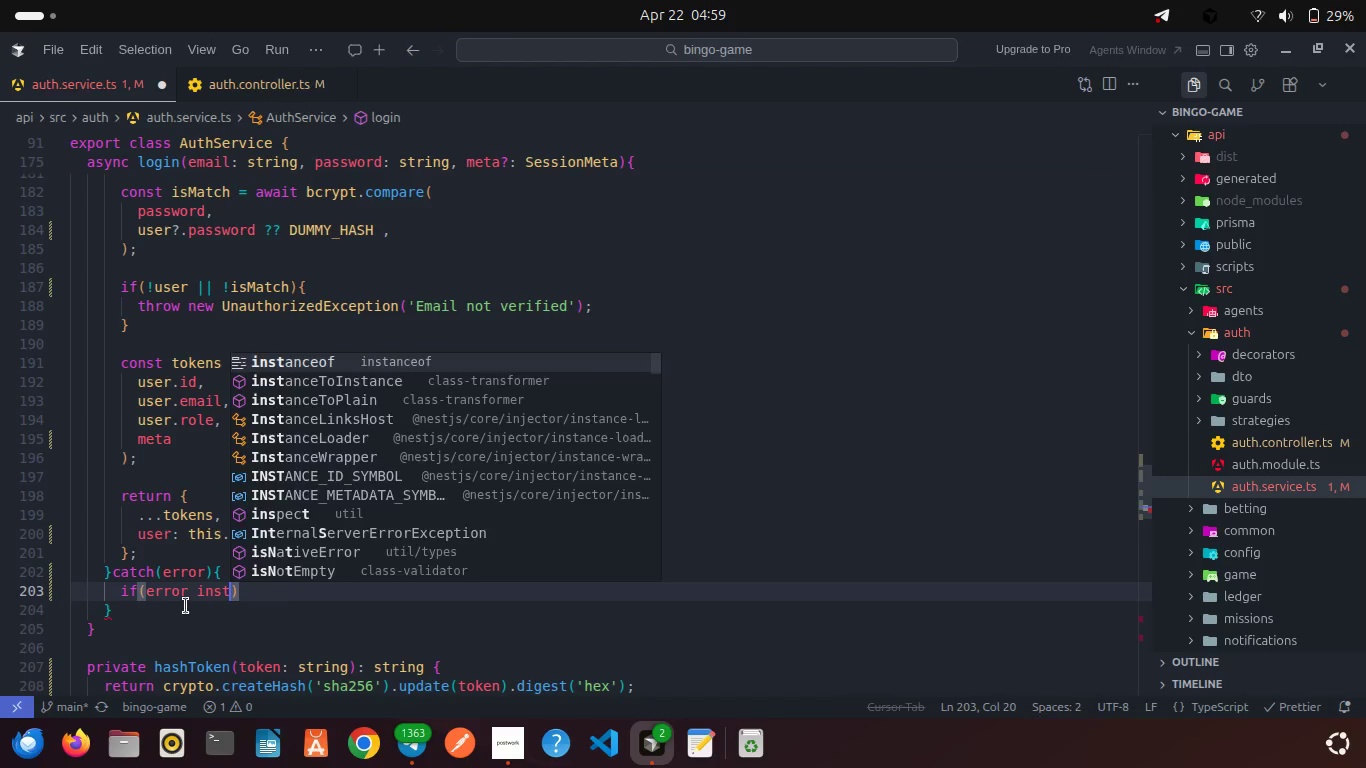 
key(Enter)
 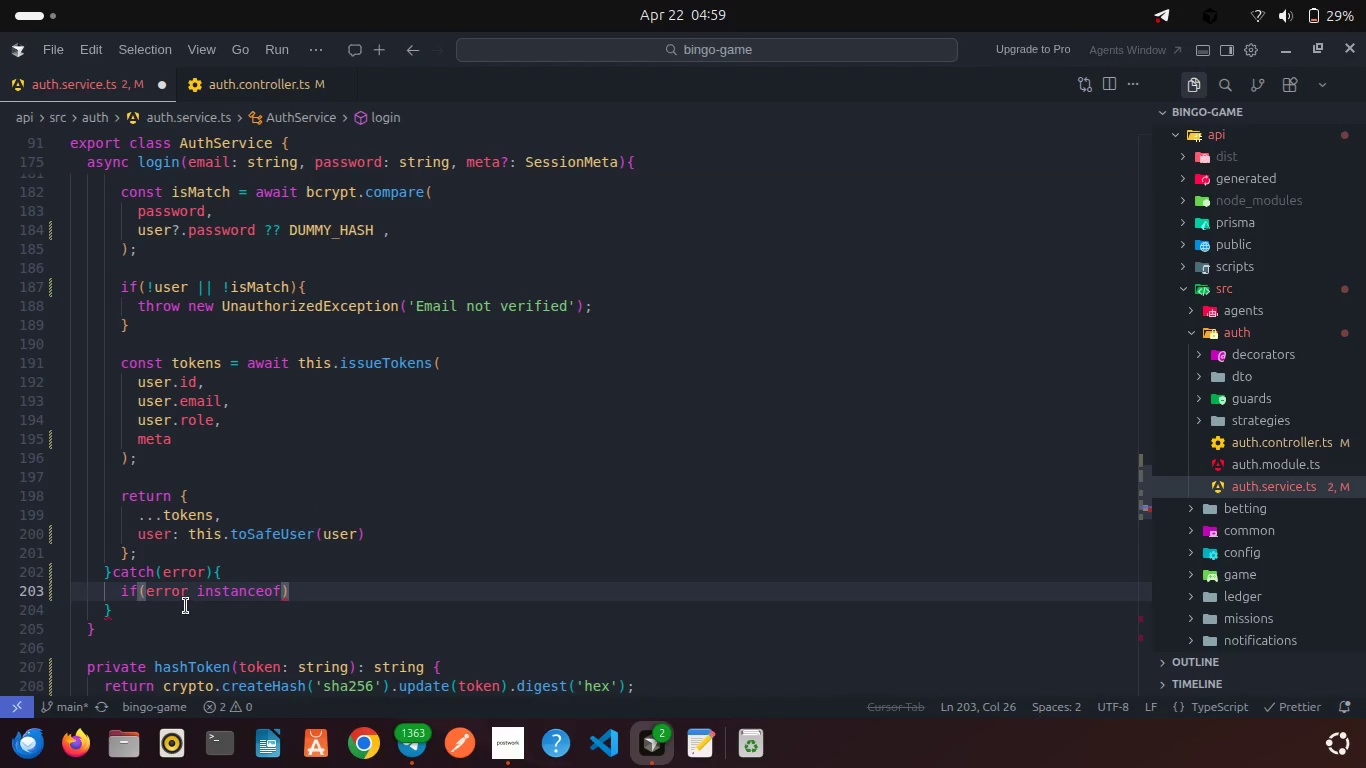 
type( Un)
 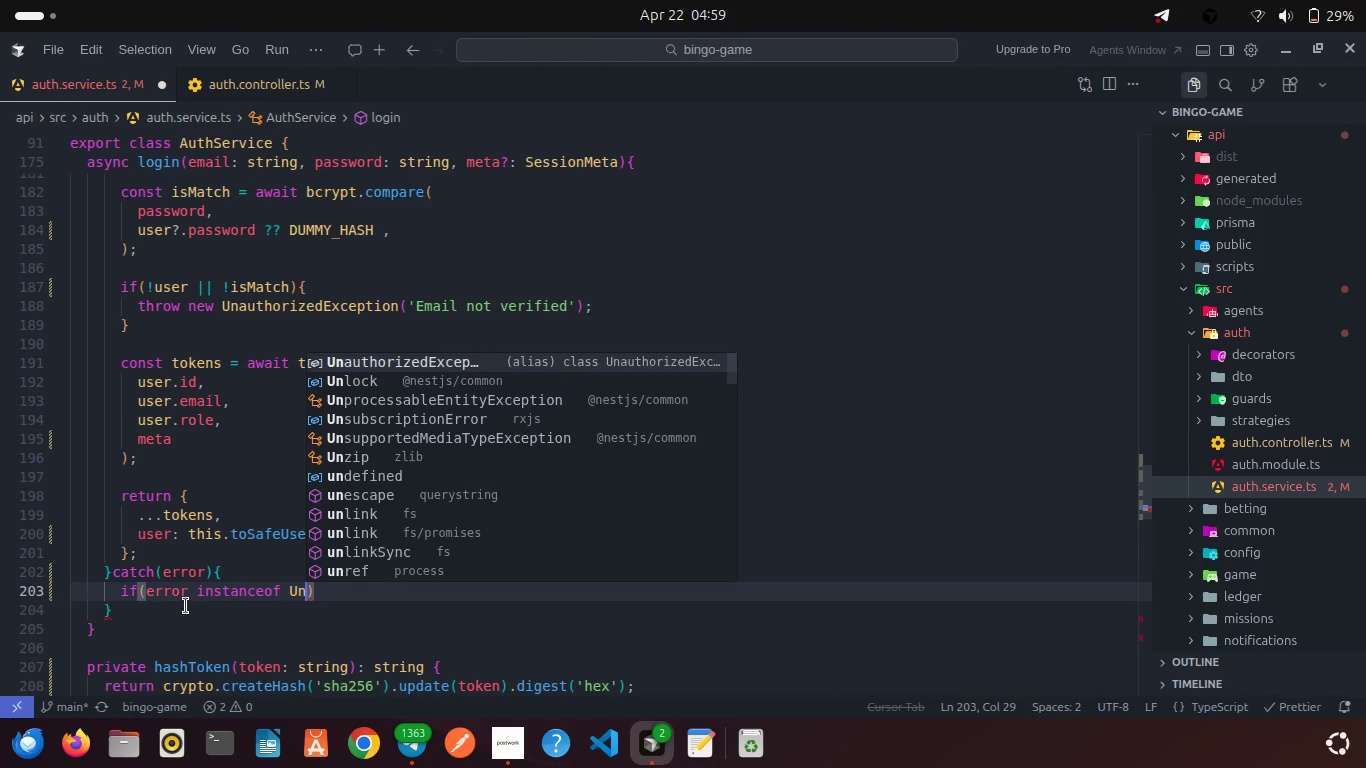 
hold_key(key=ShiftLeft, duration=0.44)
 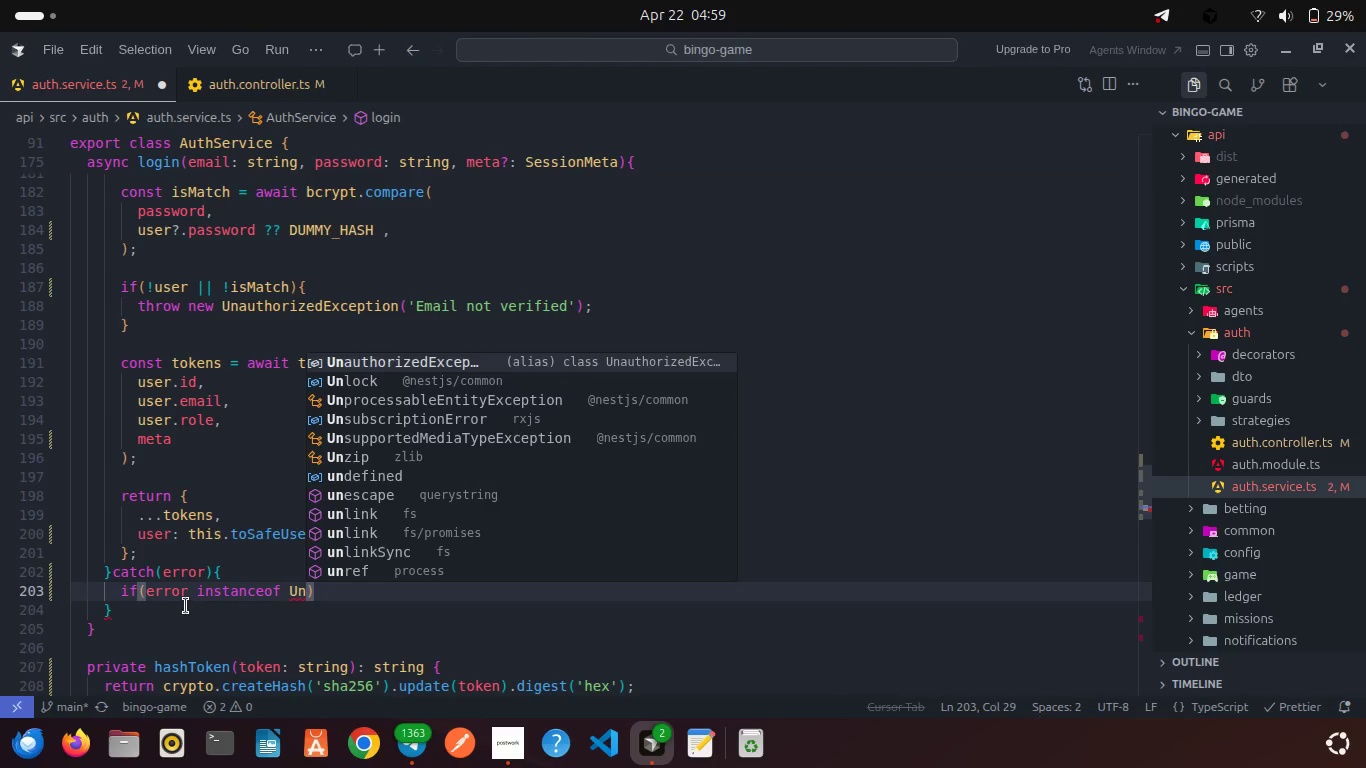 
key(Enter)
 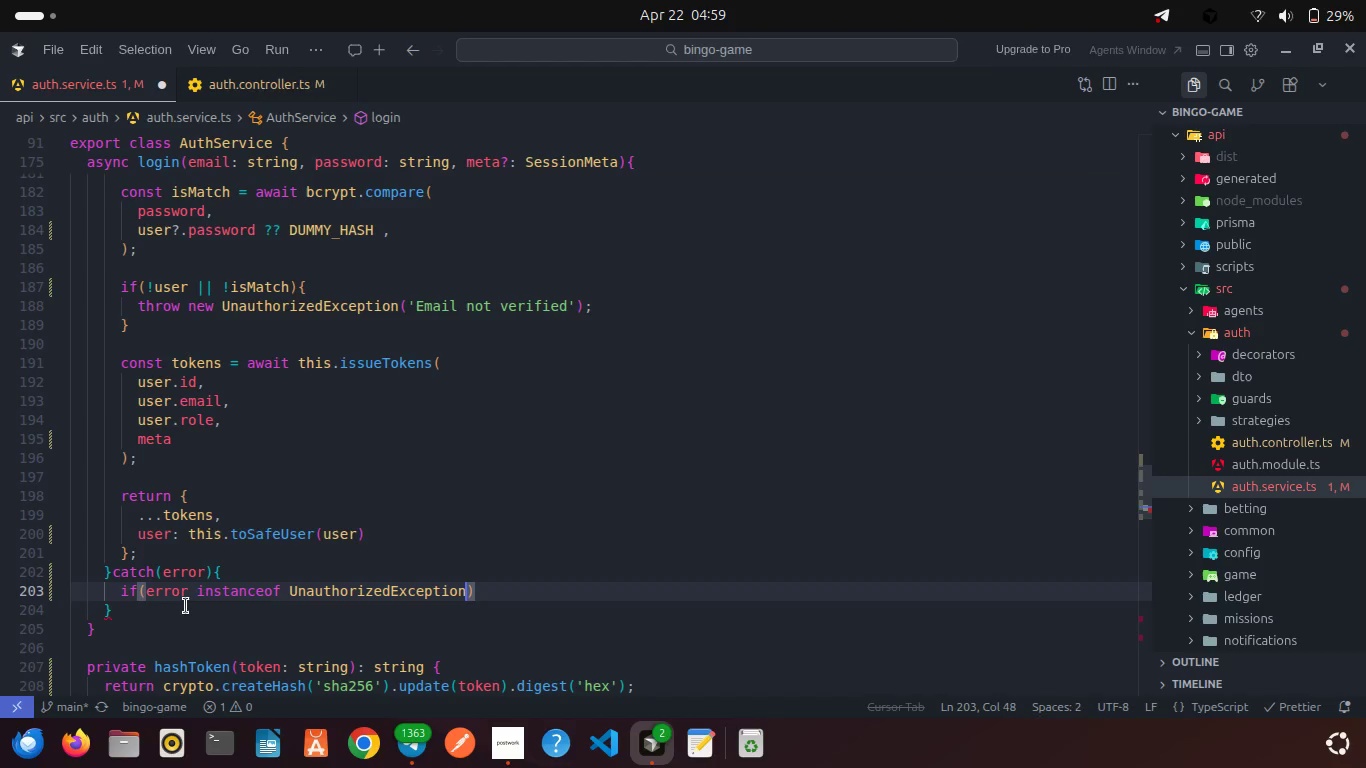 
key(ArrowRight)
 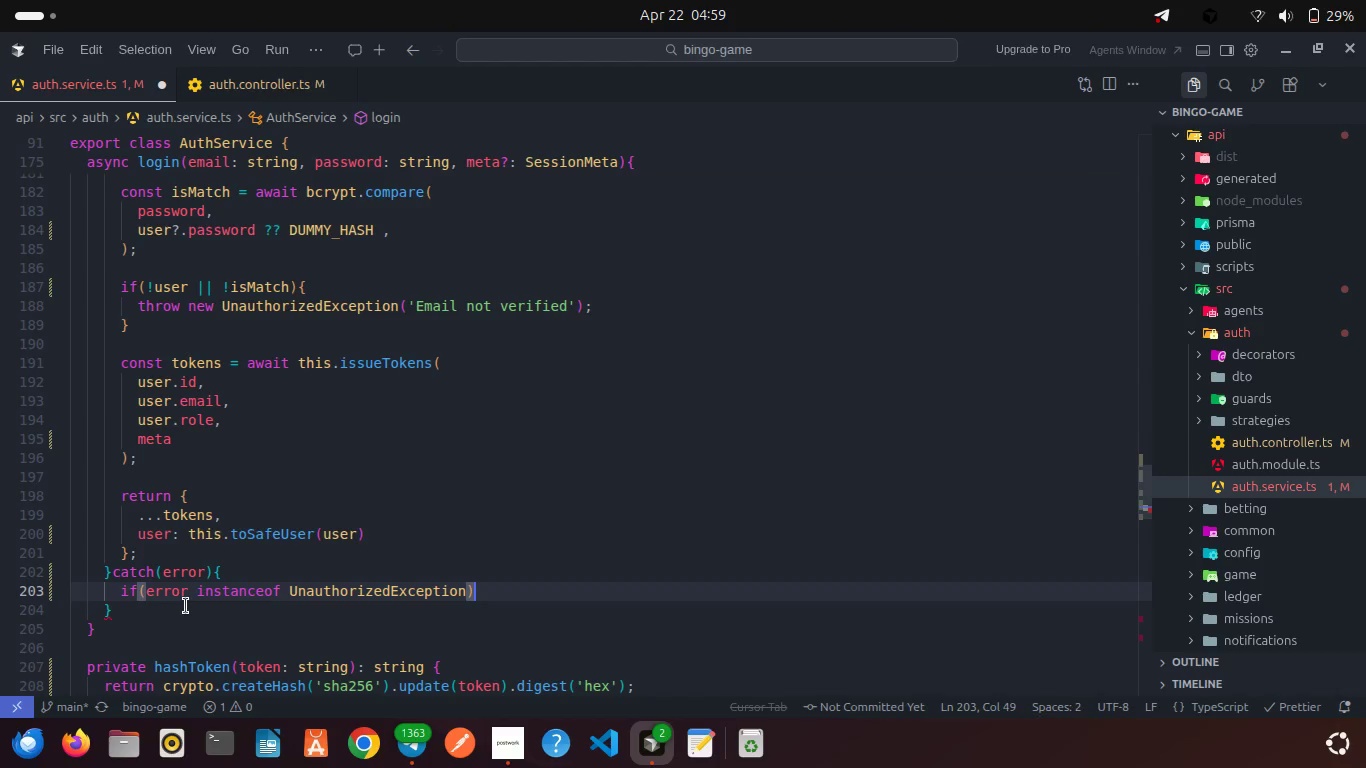 
type( thr)
 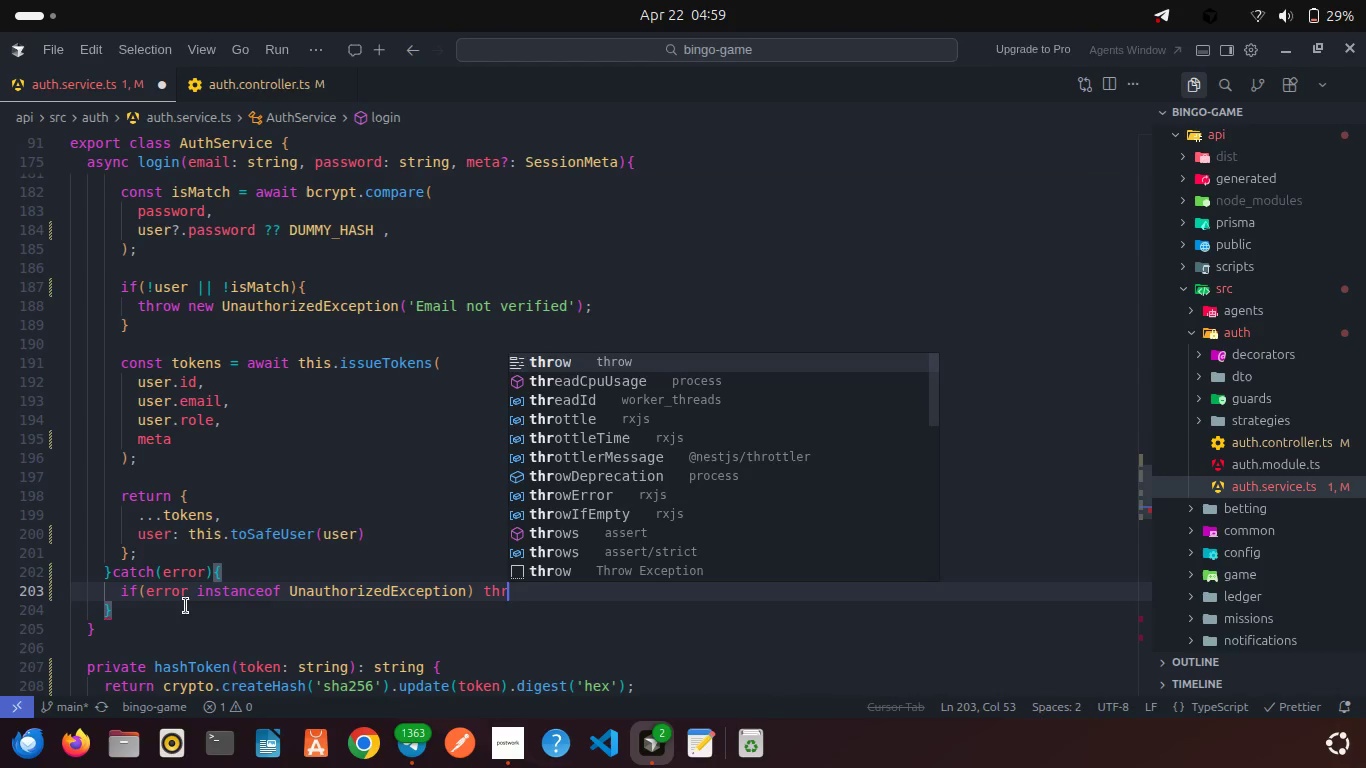 
key(Enter)
 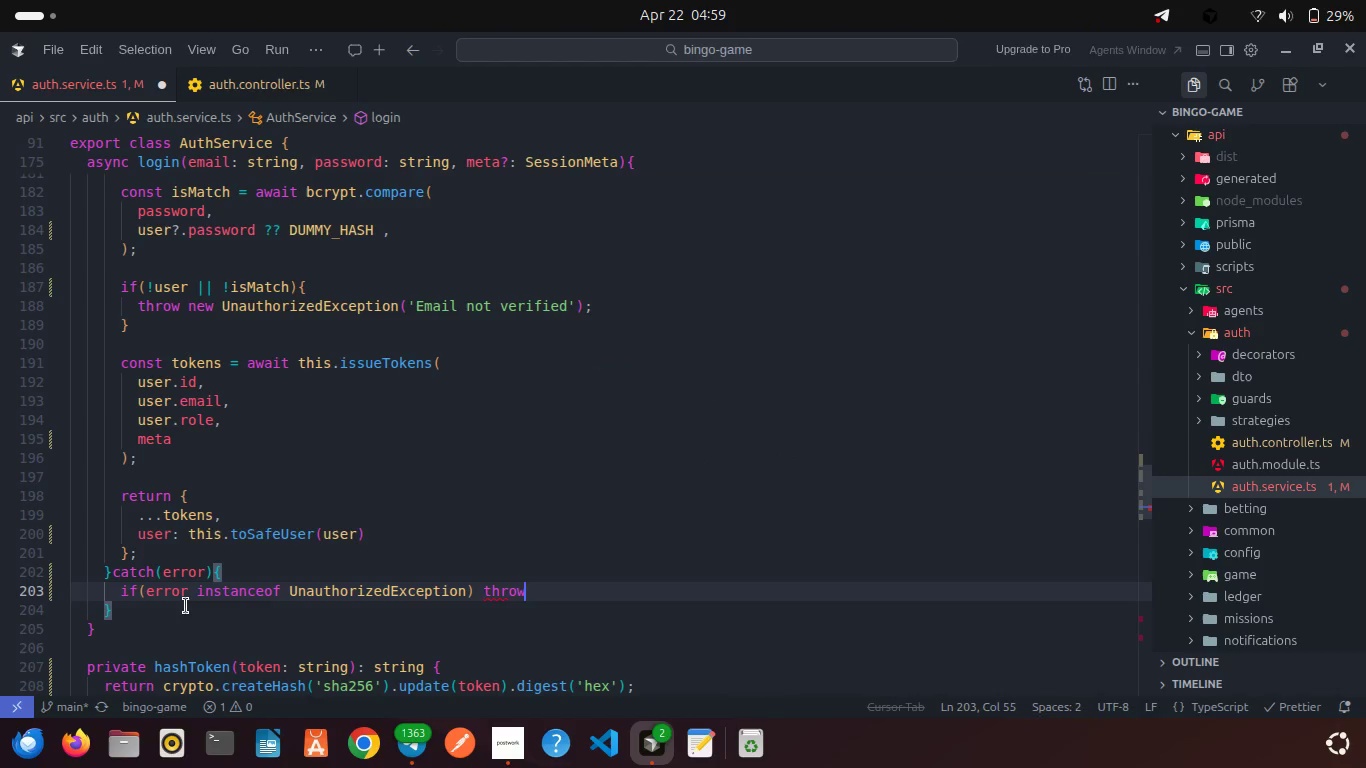 
type( err)
 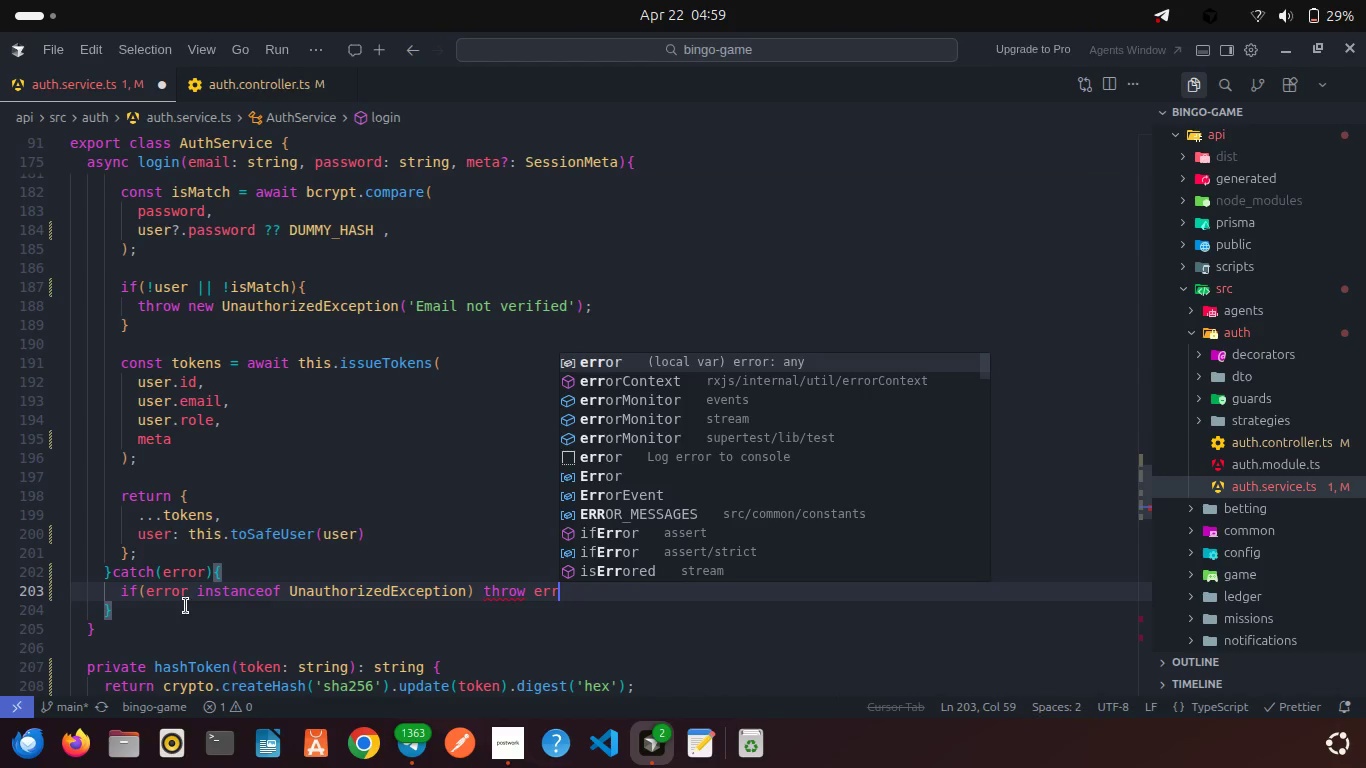 
key(Enter)
 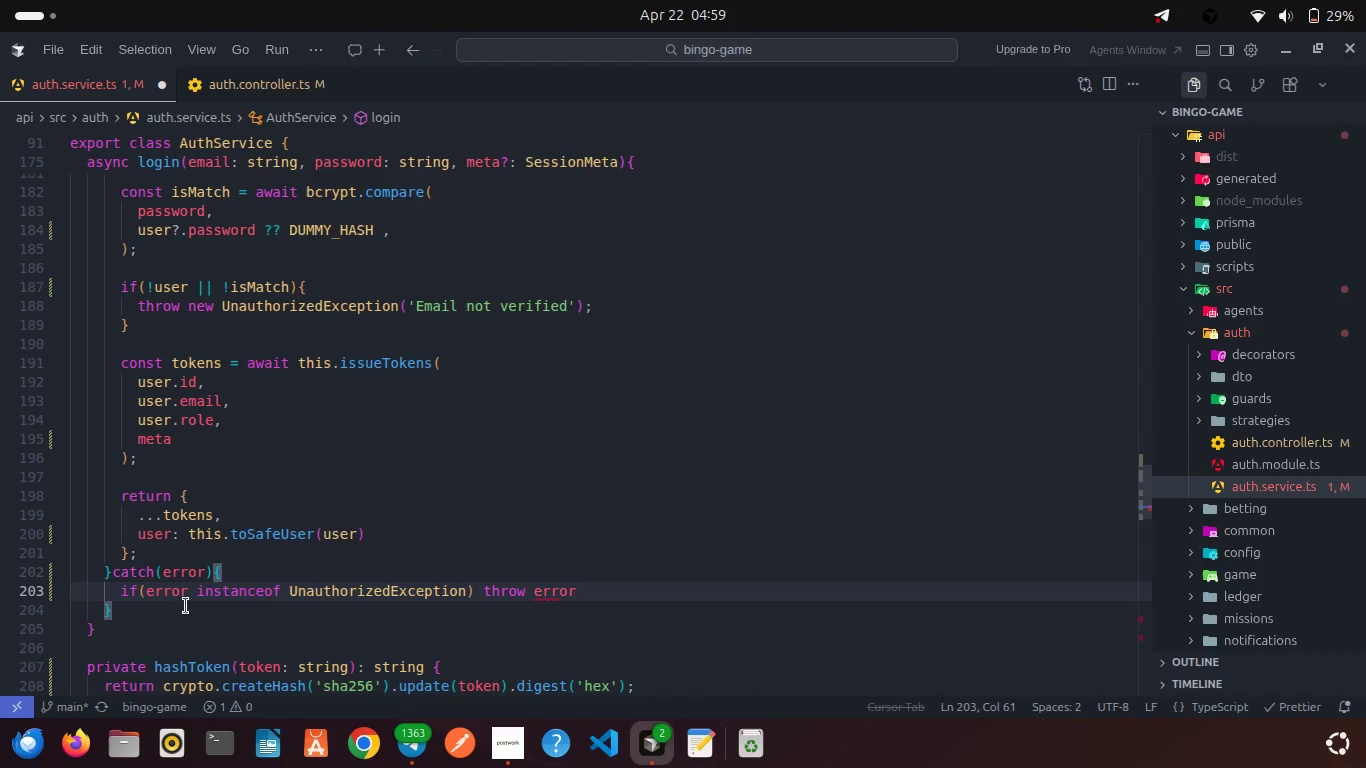 
key(Semicolon)
 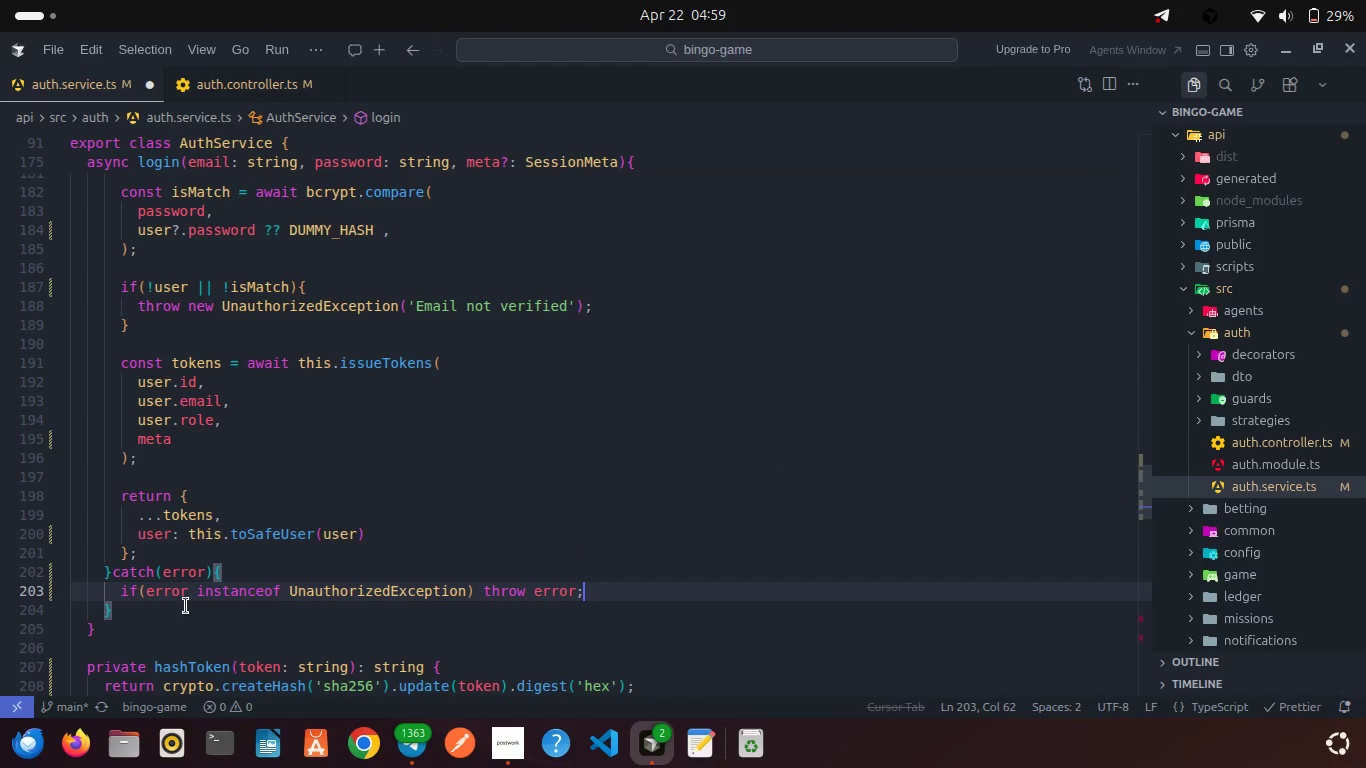 
key(Enter)
 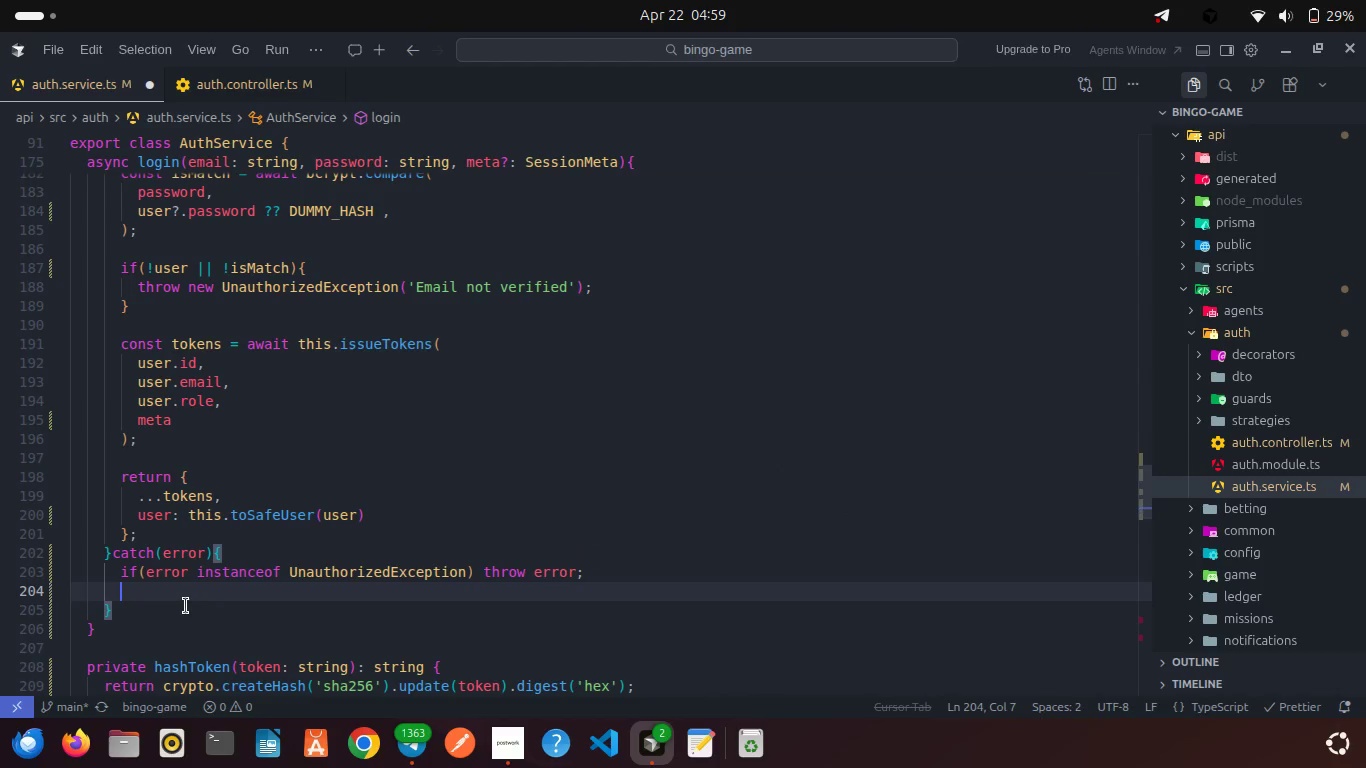 
type(thr)
 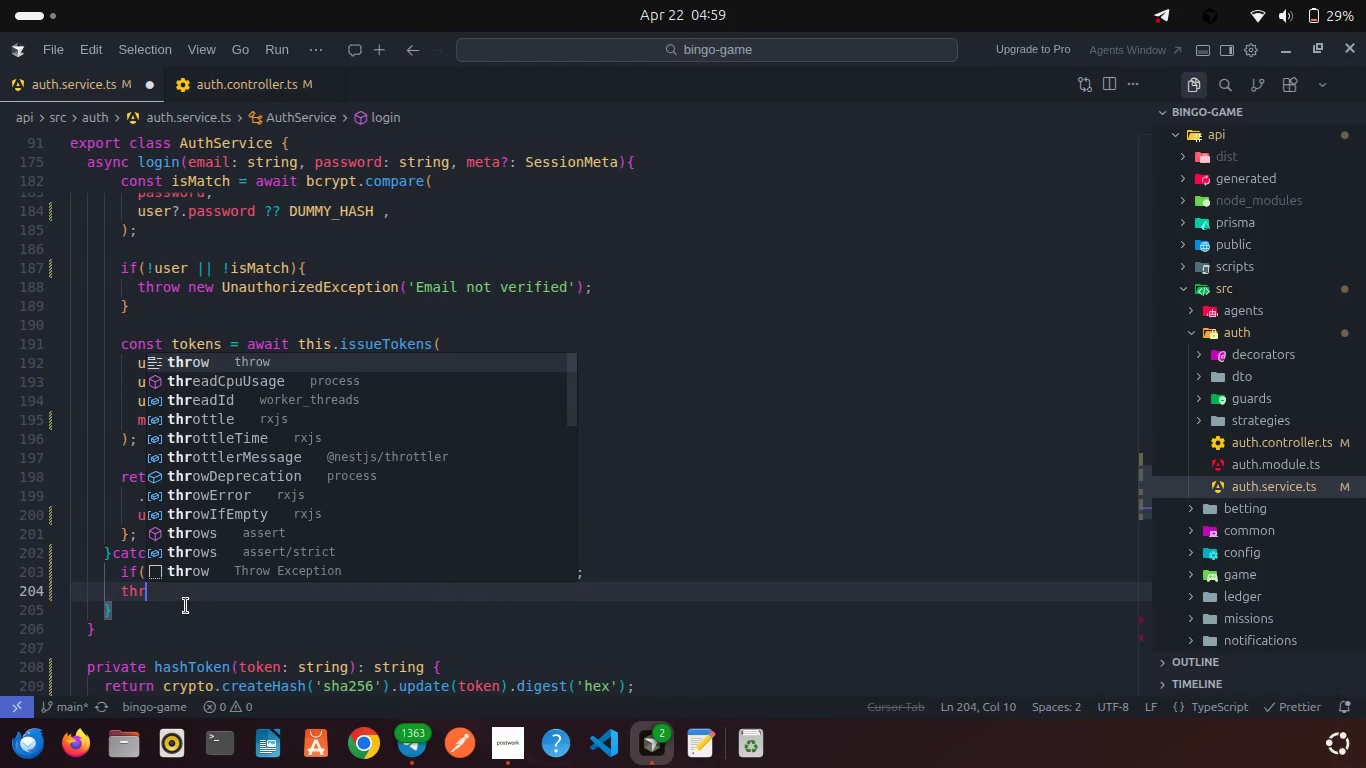 
key(Enter)
 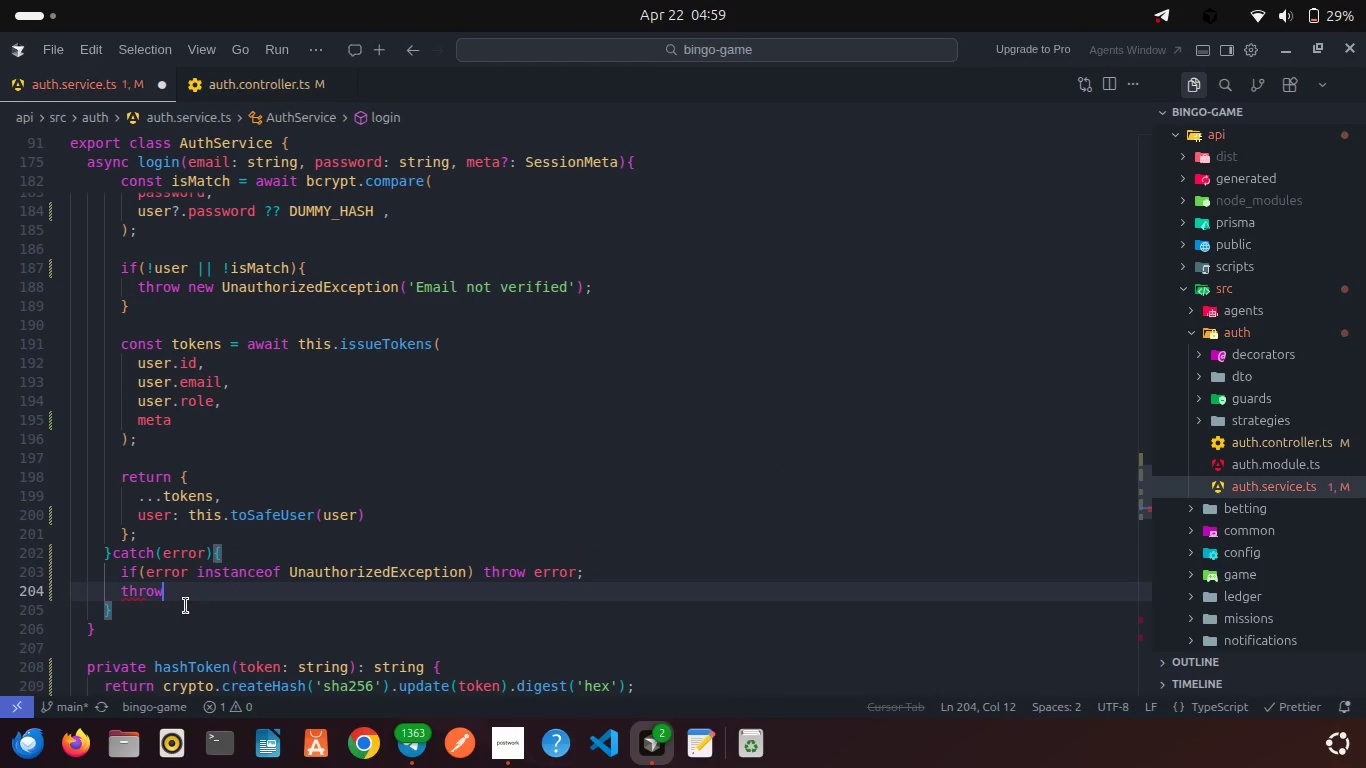 
type( new)
 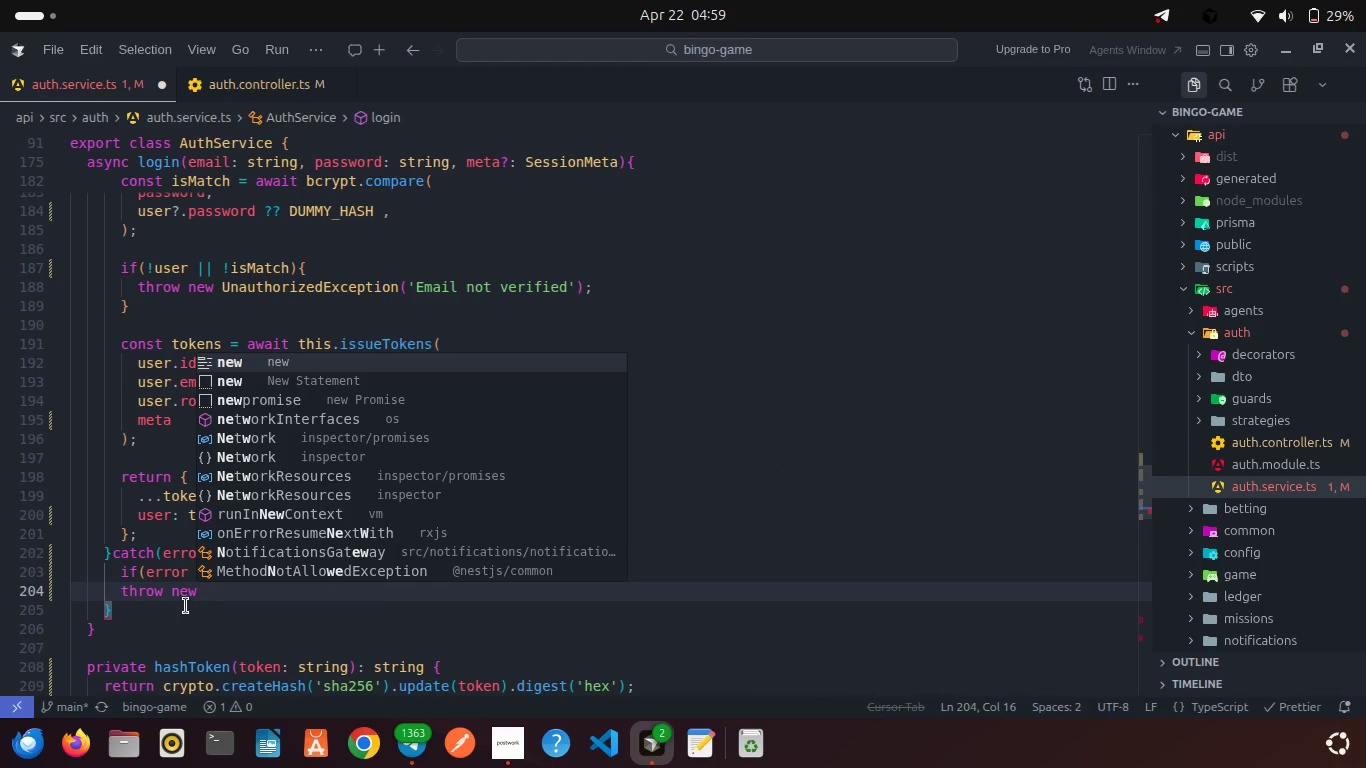 
key(Enter)
 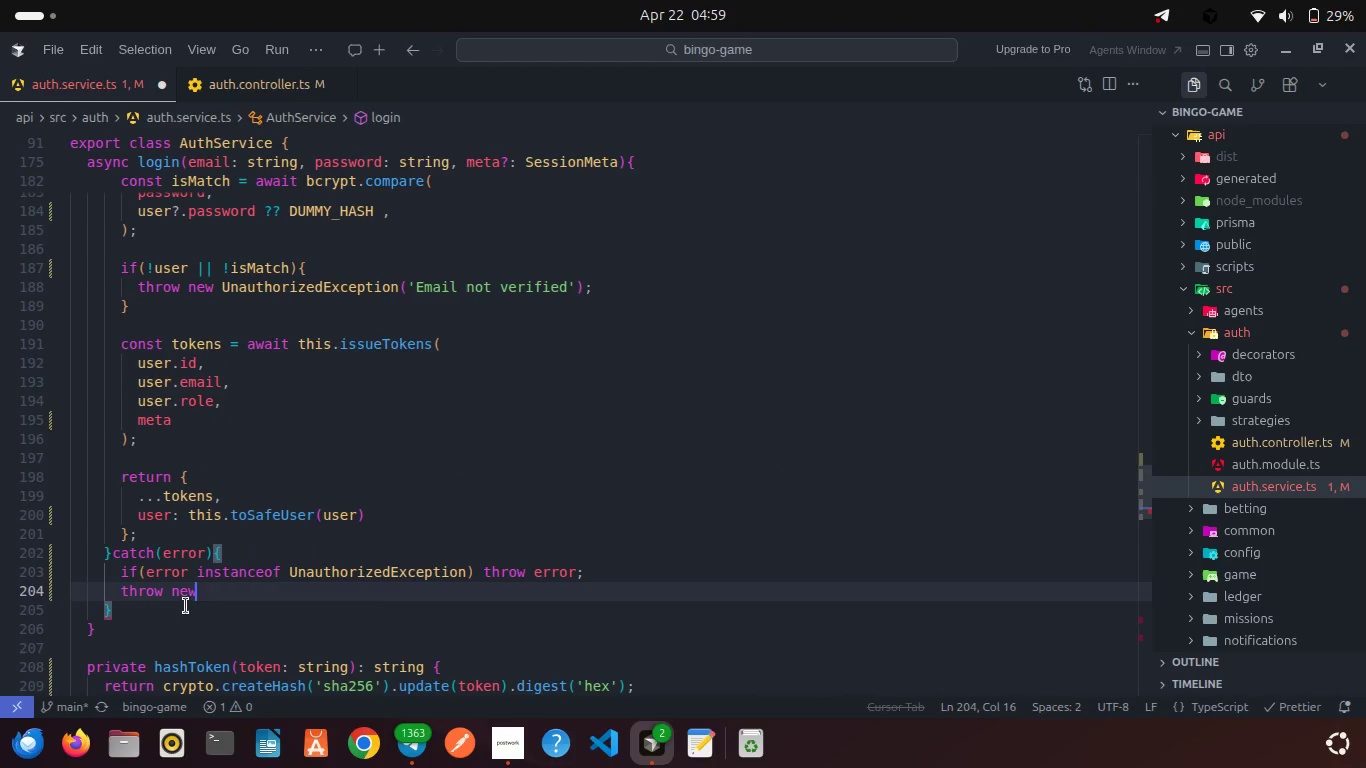 
type( ins)
key(Backspace)
key(Backspace)
key(Backspace)
type(Ins)
key(Backspace)
type(ter)
 